 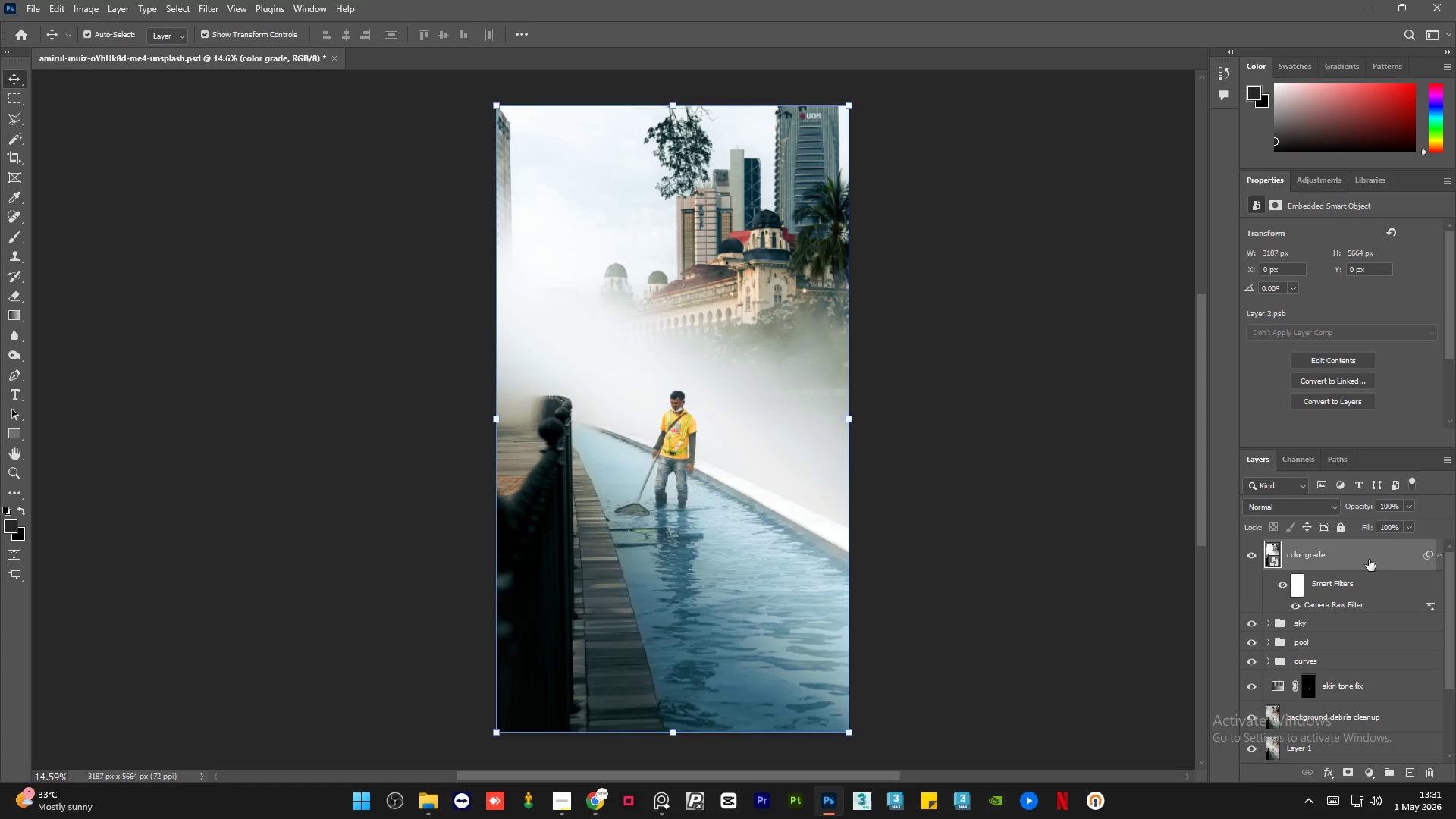 
key(Alt+Control+Shift+E)
 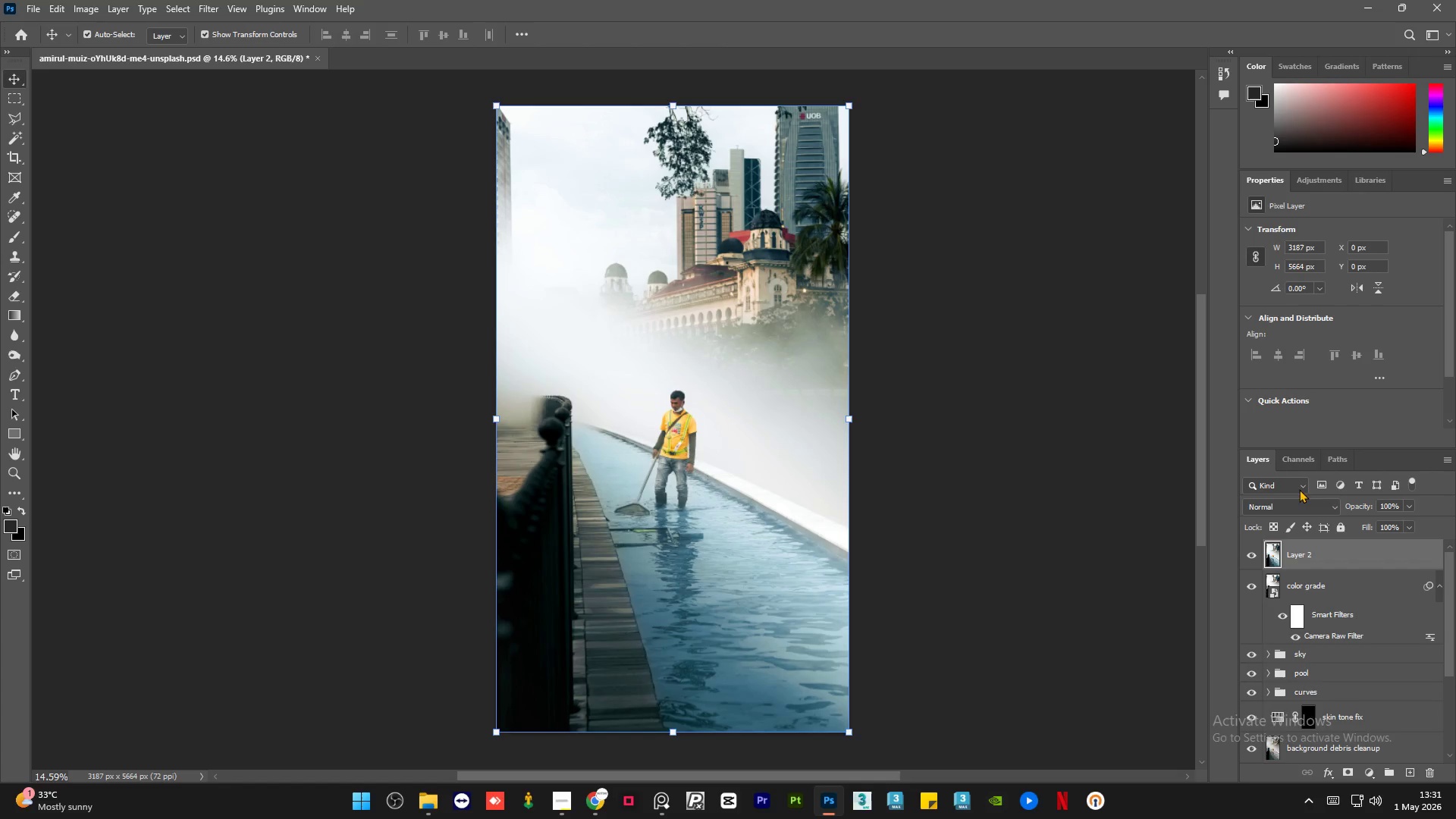 
left_click([1298, 463])
 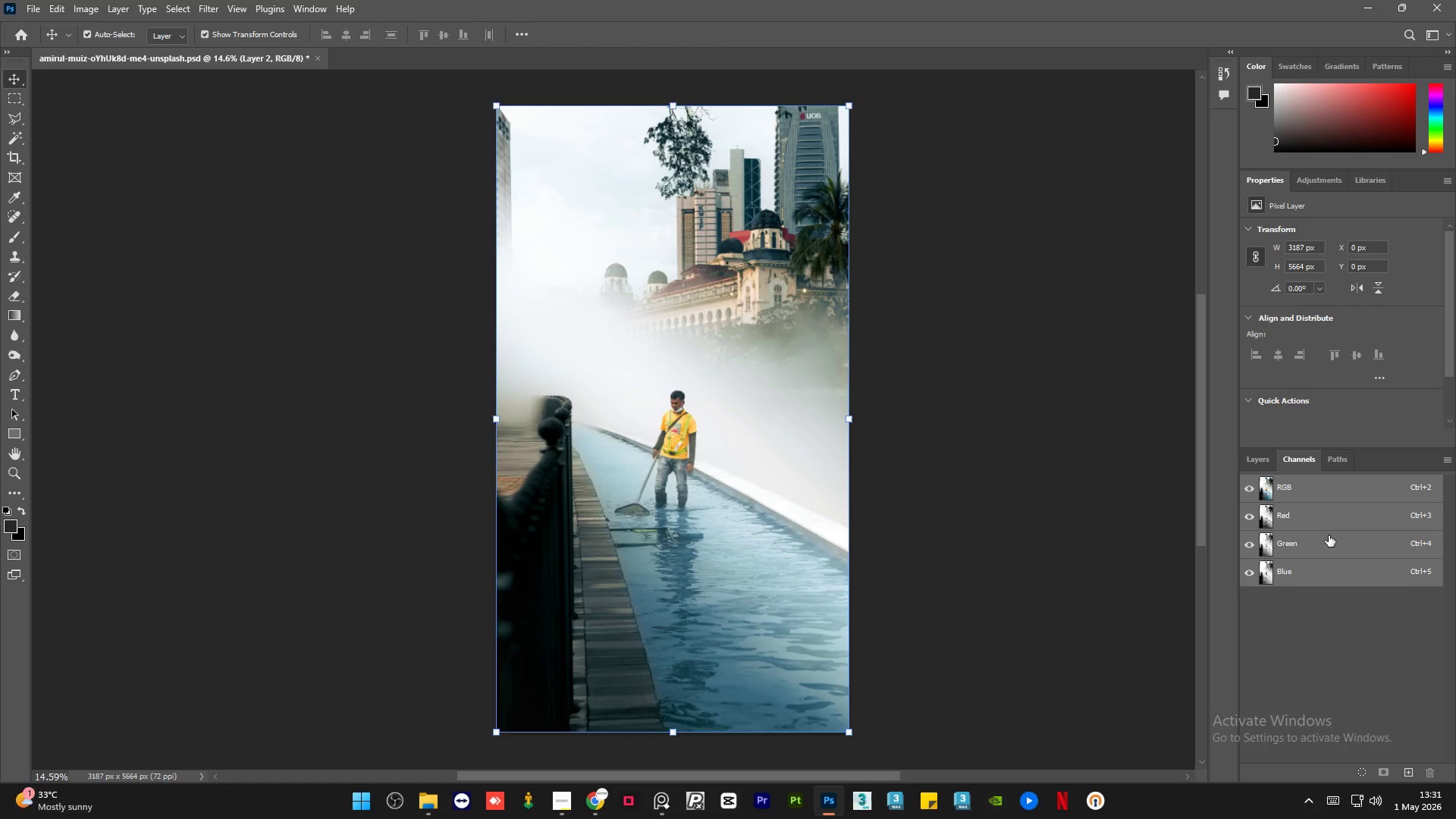 
left_click([1324, 541])
 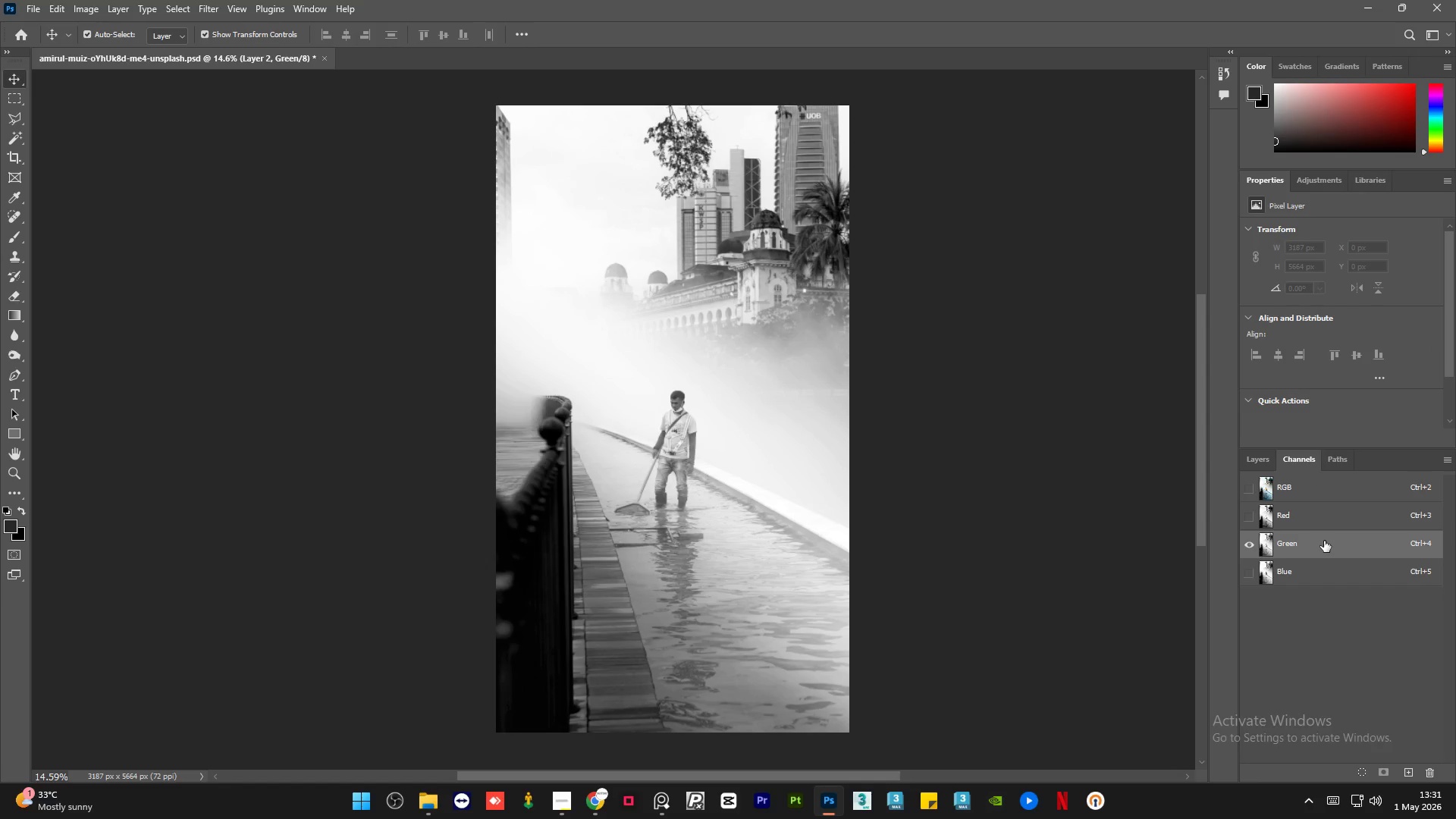 
key(Control+A)
 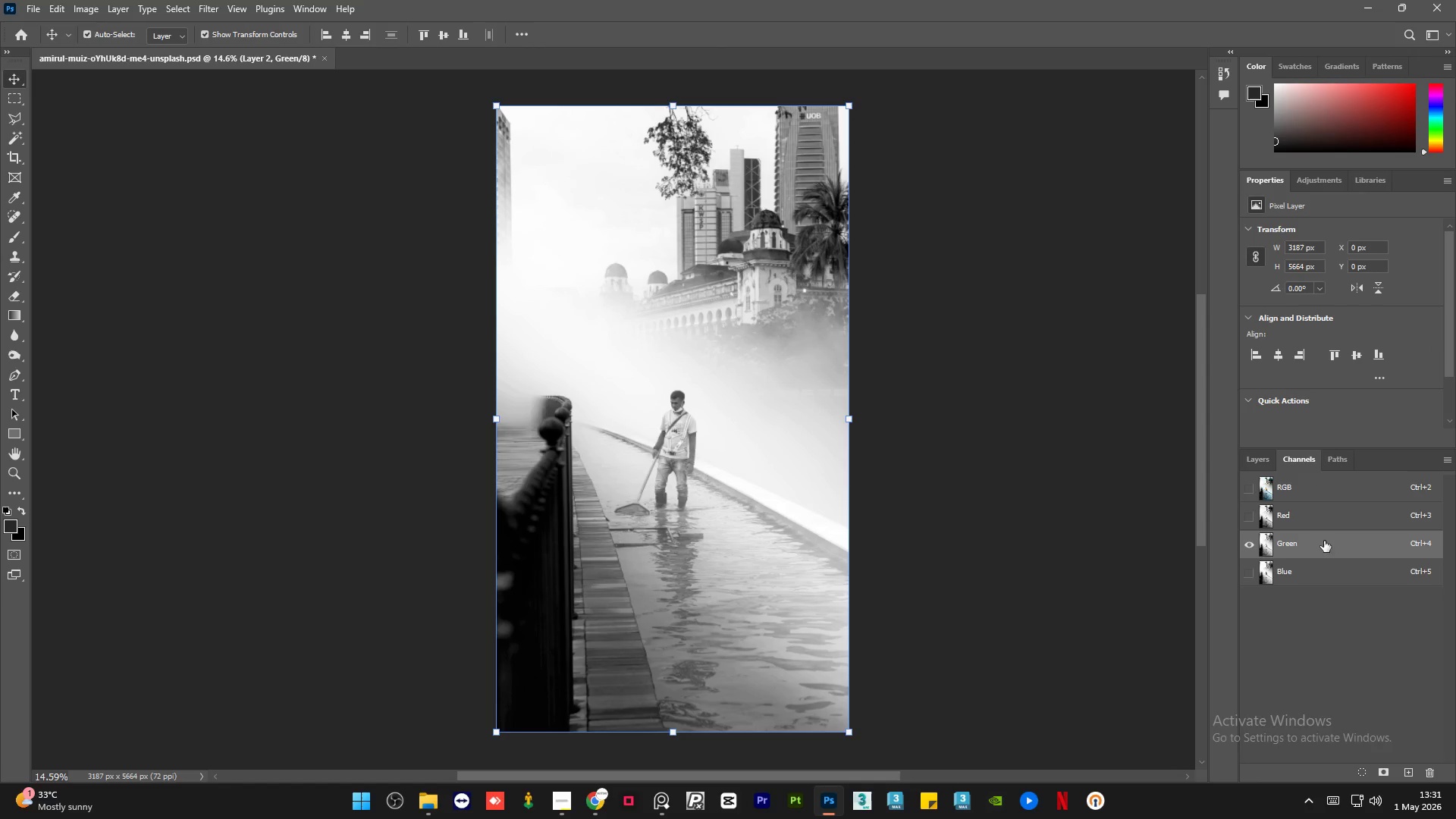 
key(Control+C)
 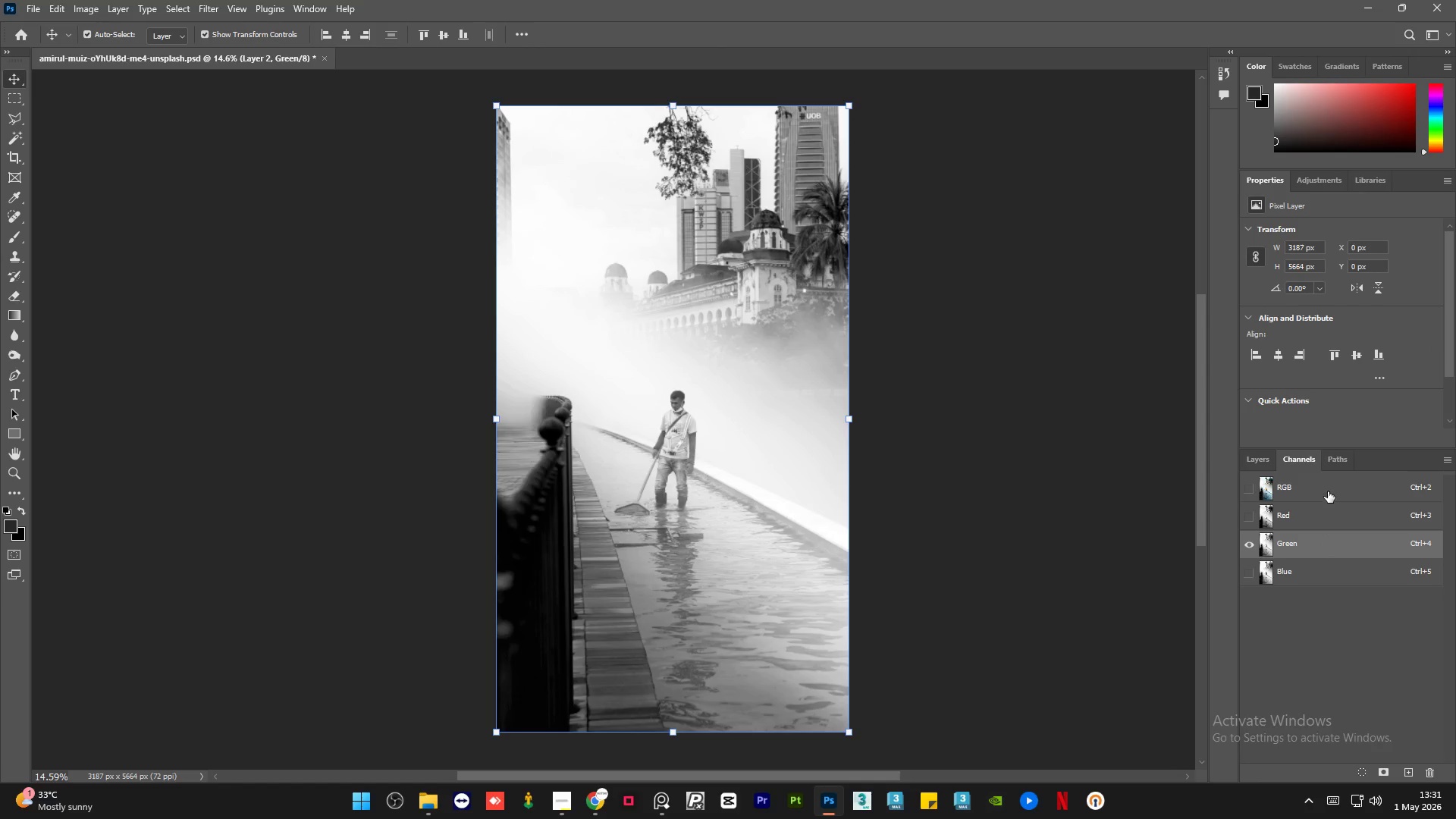 
left_click([1330, 487])
 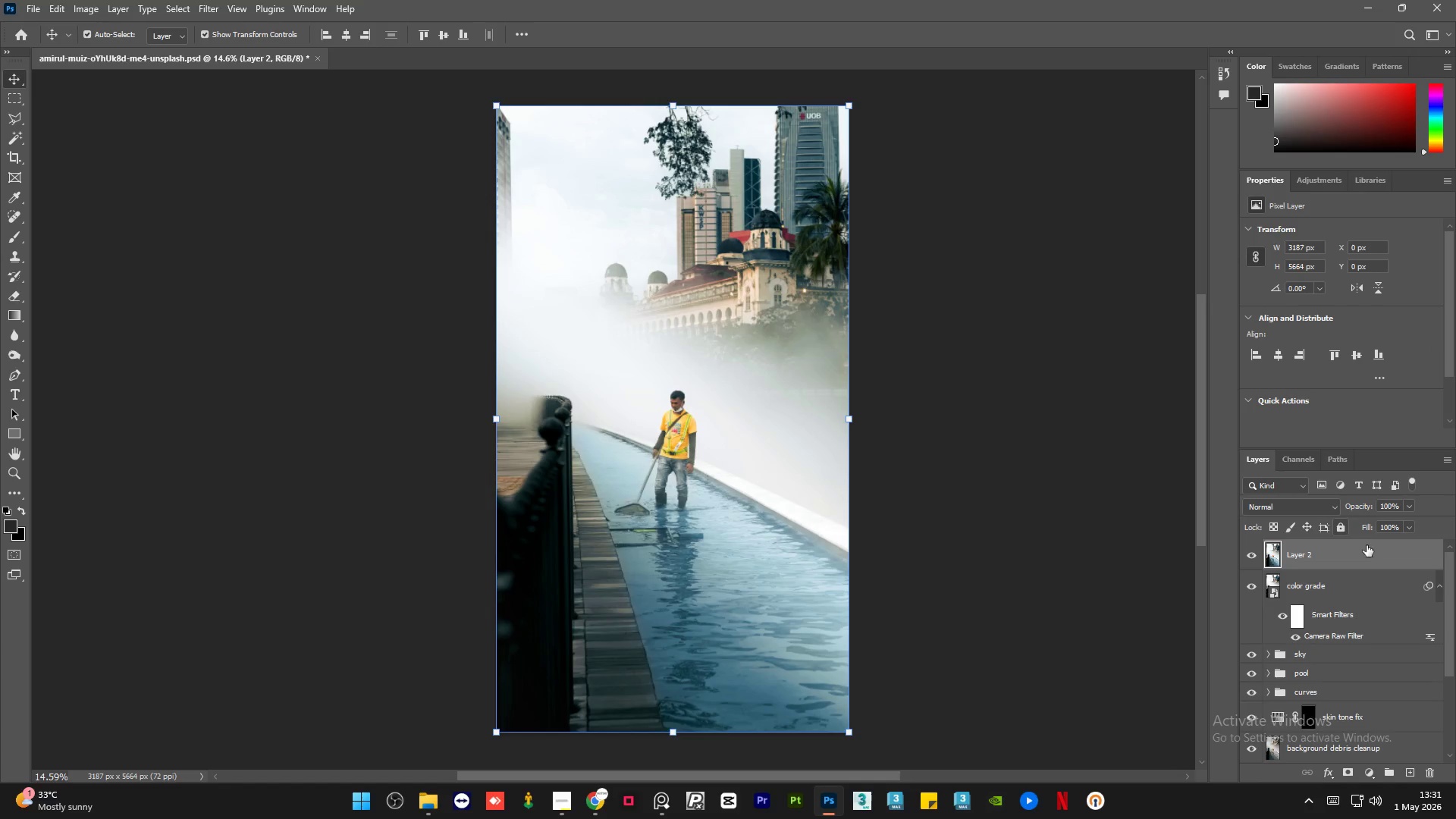 
key(Control+V)
 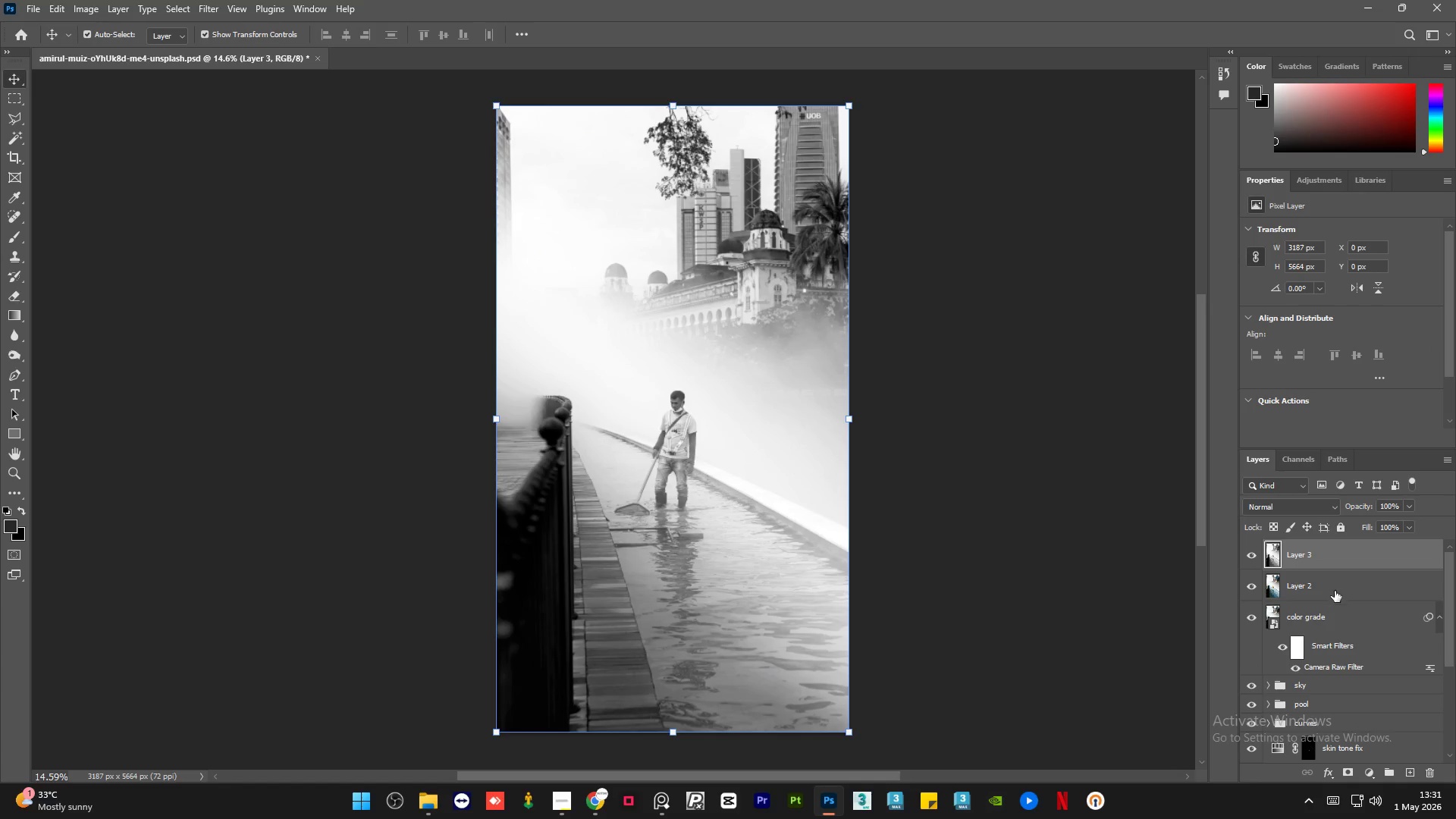 
left_click([1335, 591])
 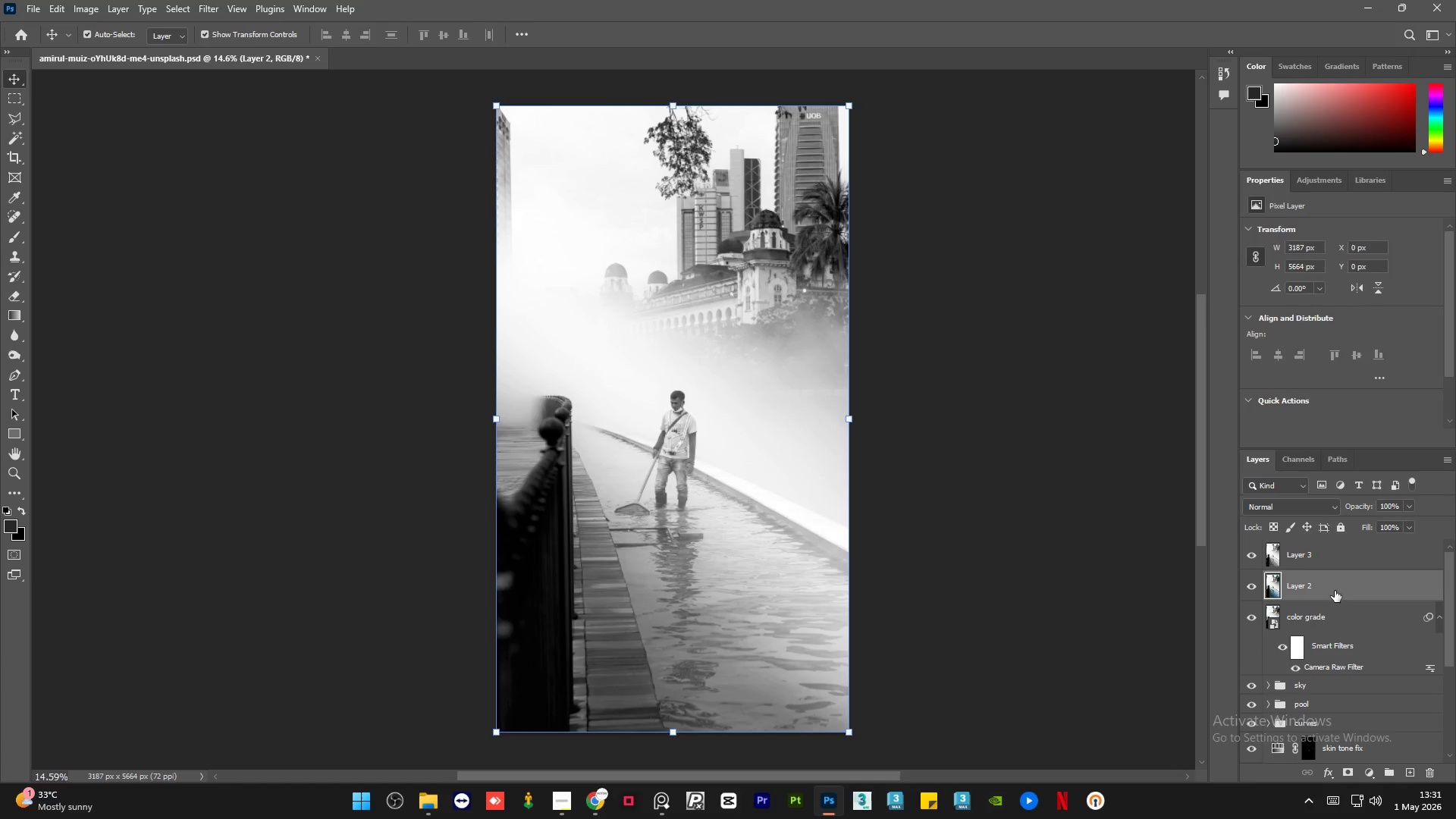 
right_click([1335, 591])
 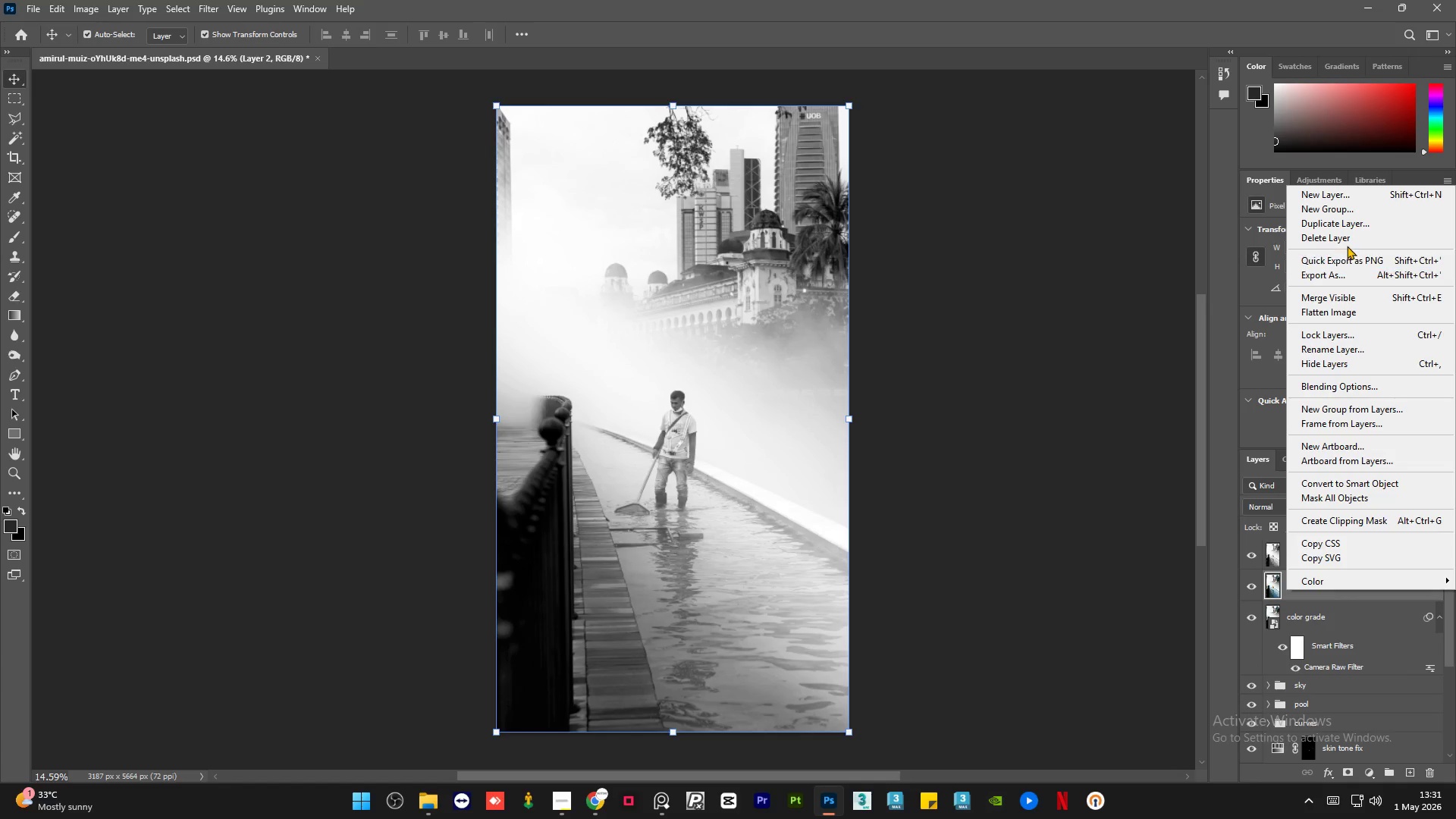 
left_click([1348, 241])
 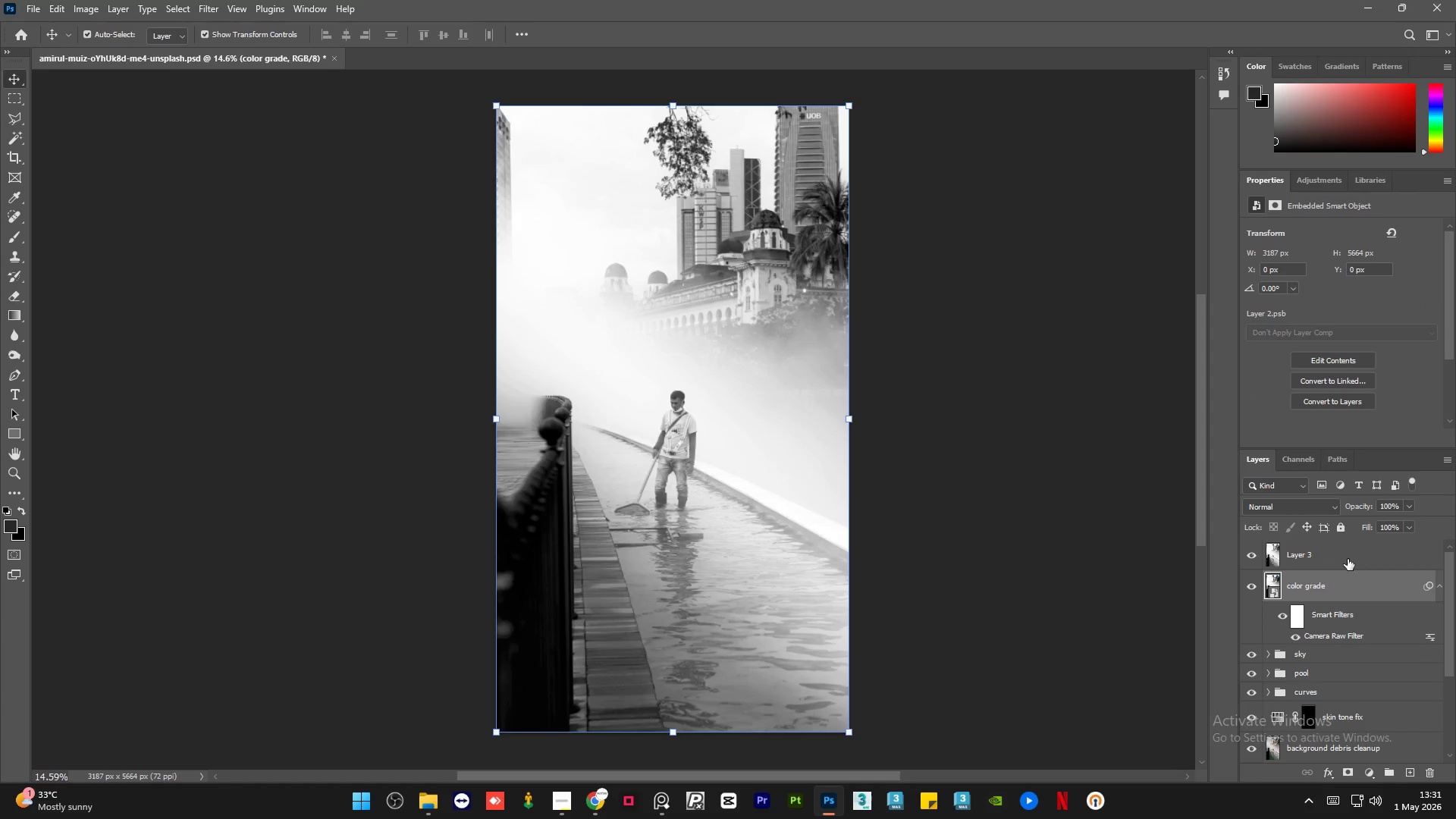 
left_click([1347, 560])
 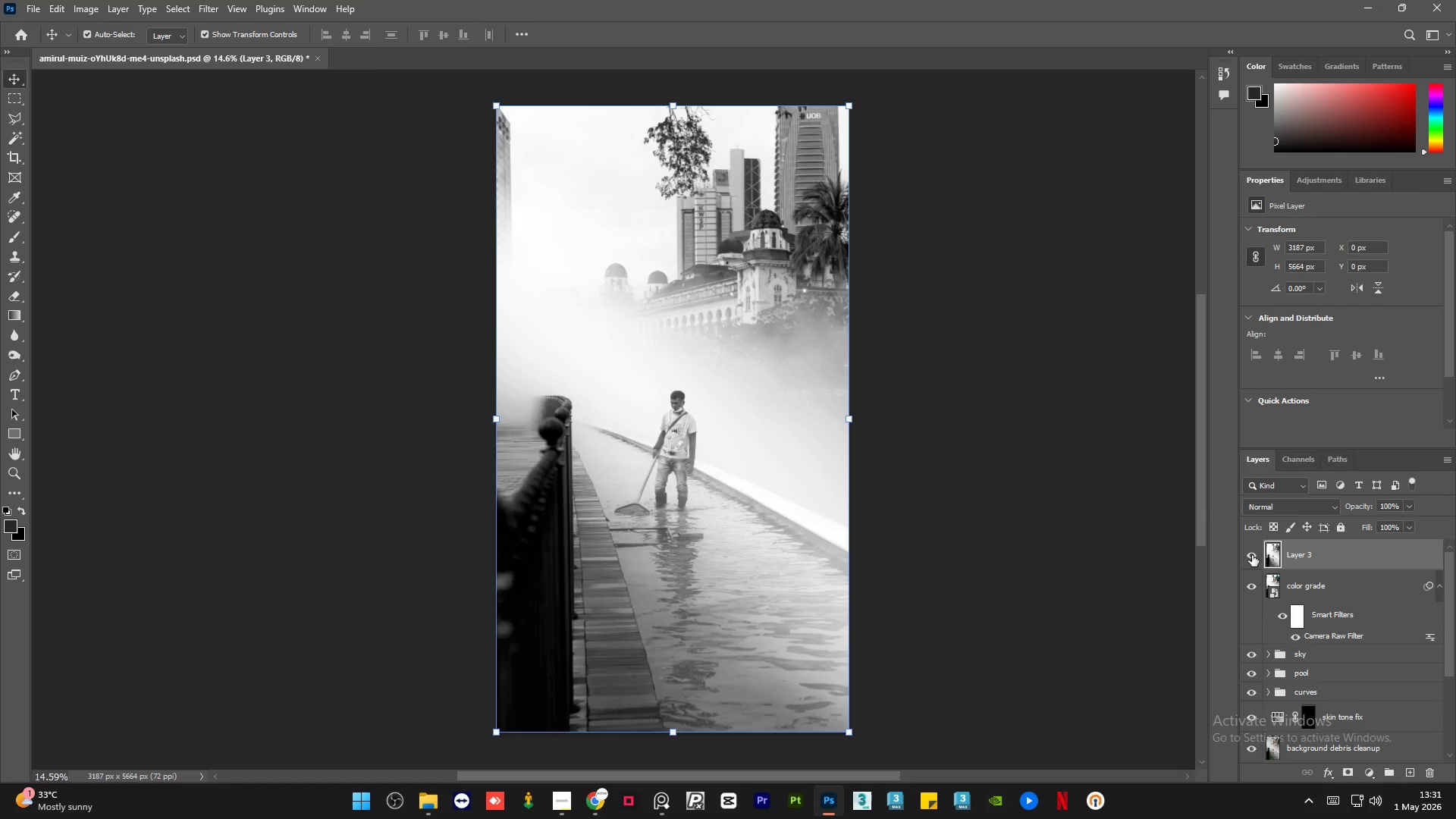 
left_click([202, 0])
 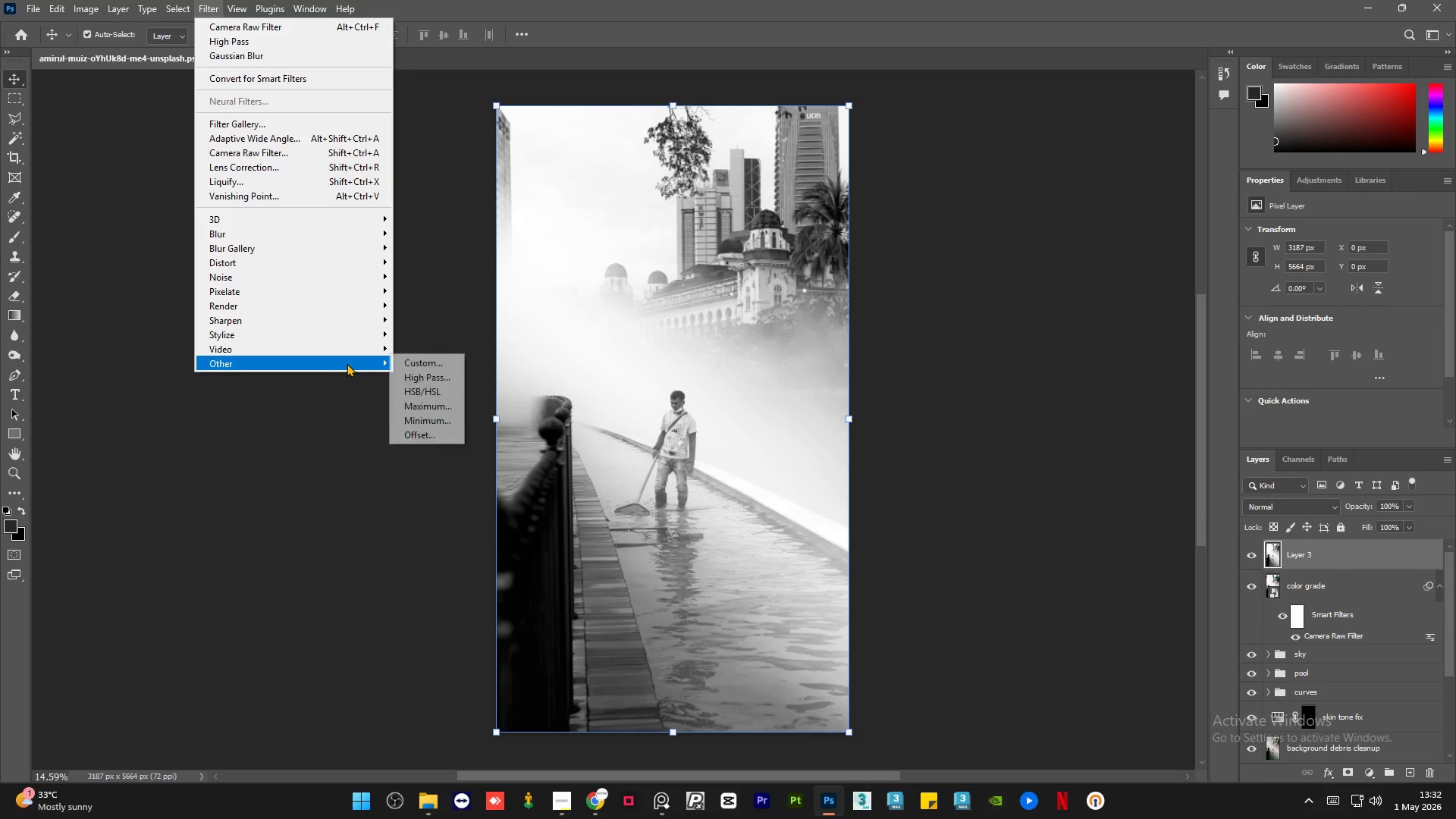 
left_click([419, 377])
 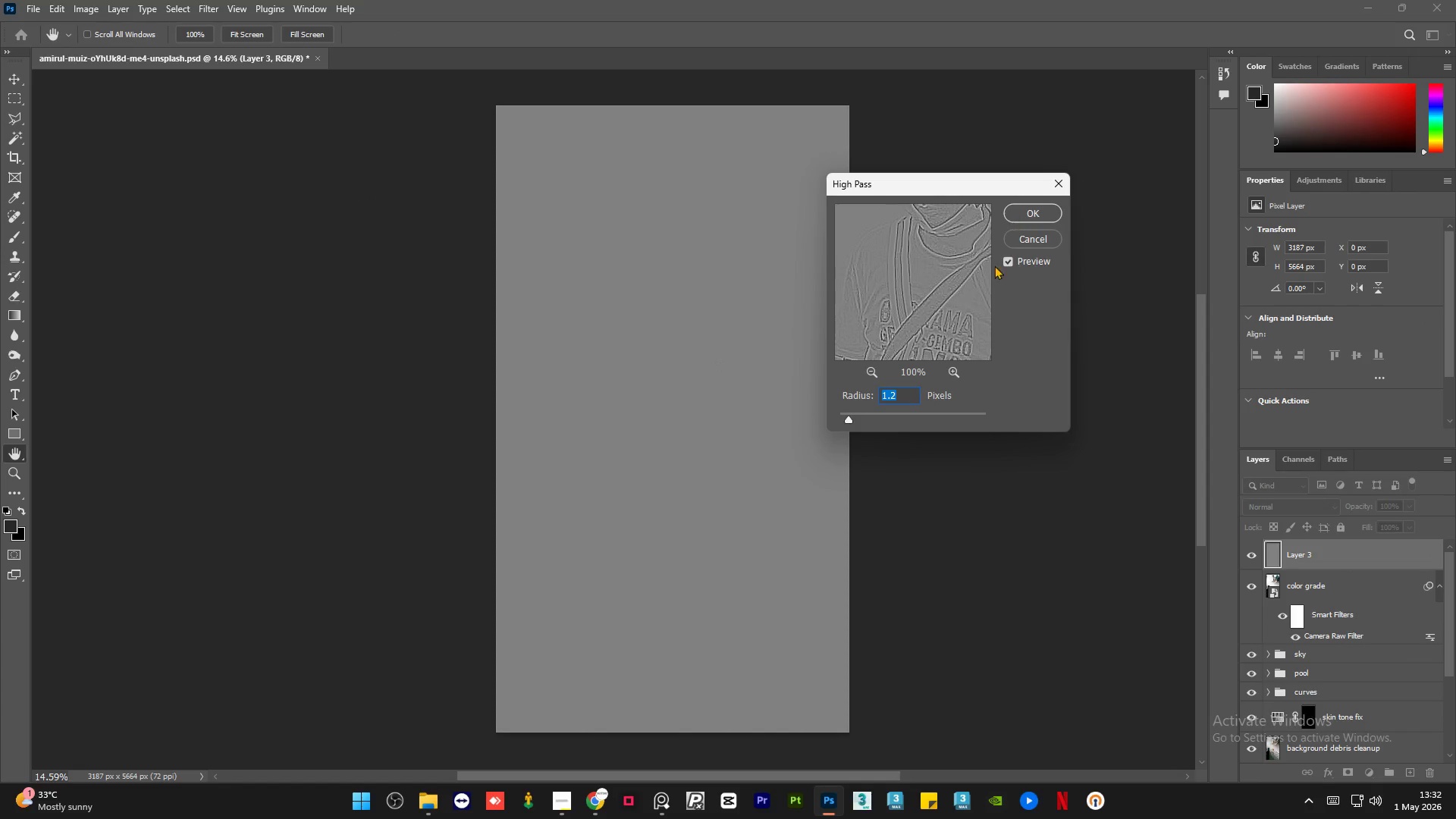 
left_click([855, 412])
 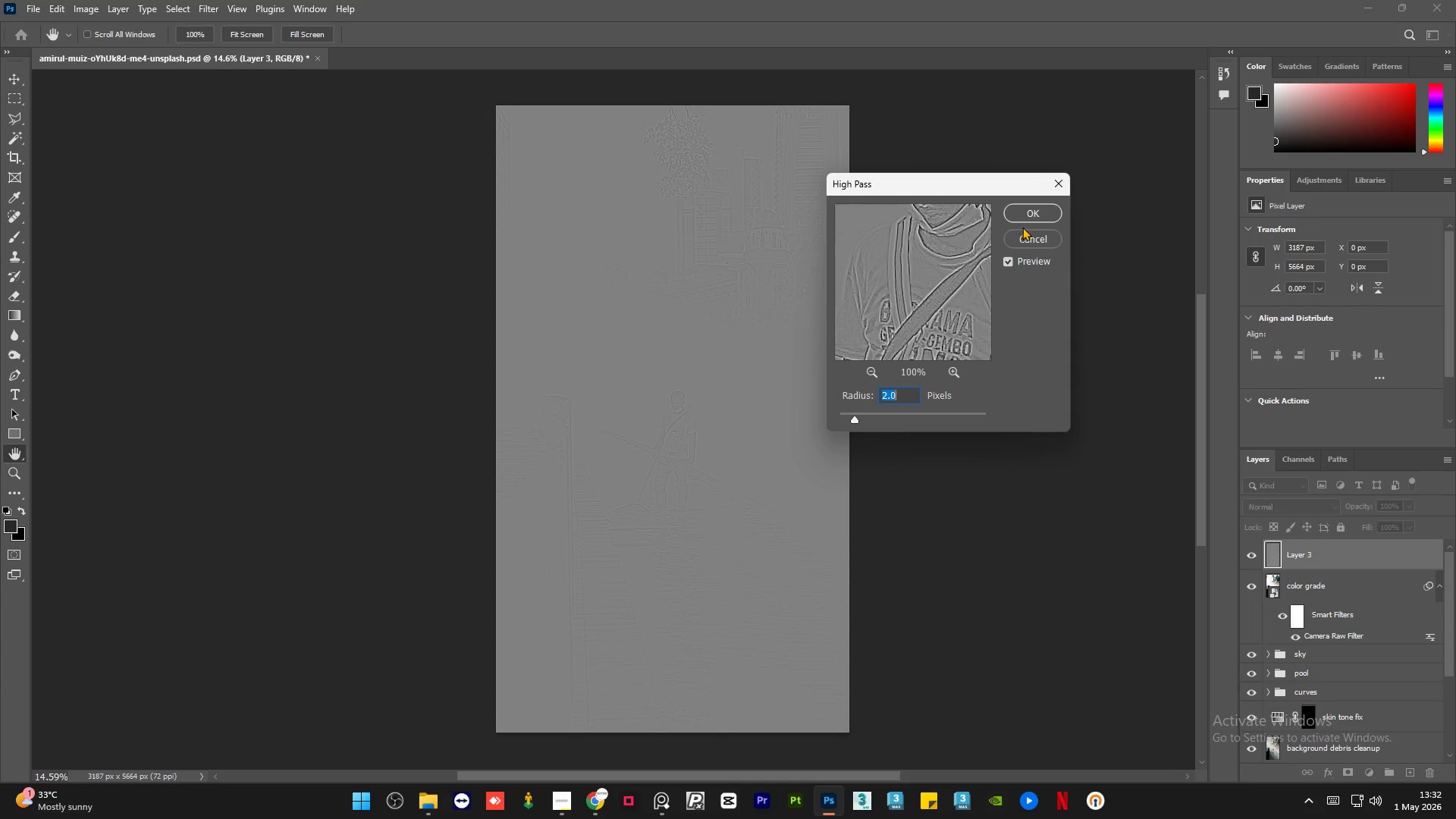 
left_click([1028, 212])
 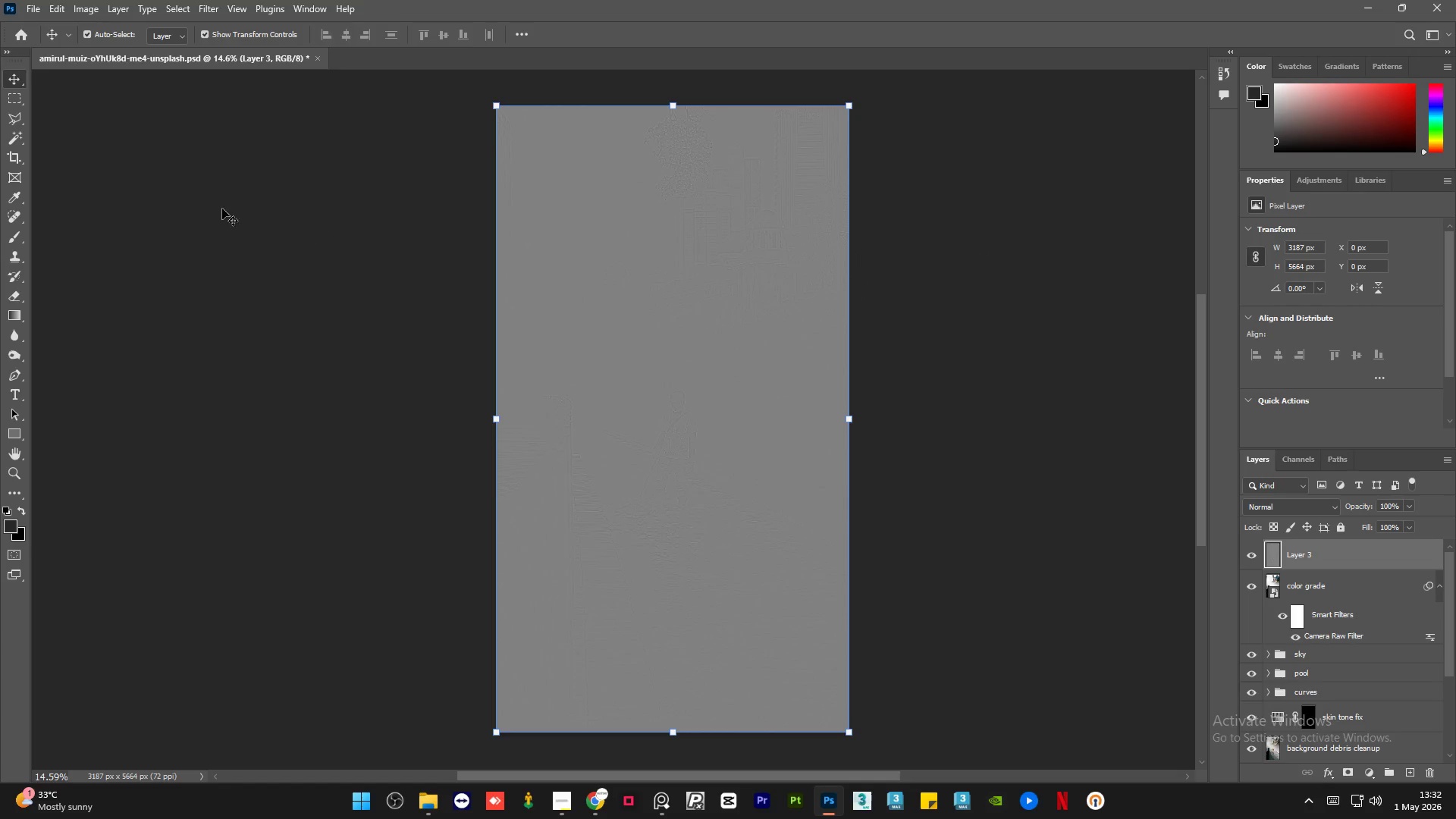 
left_click([199, 206])
 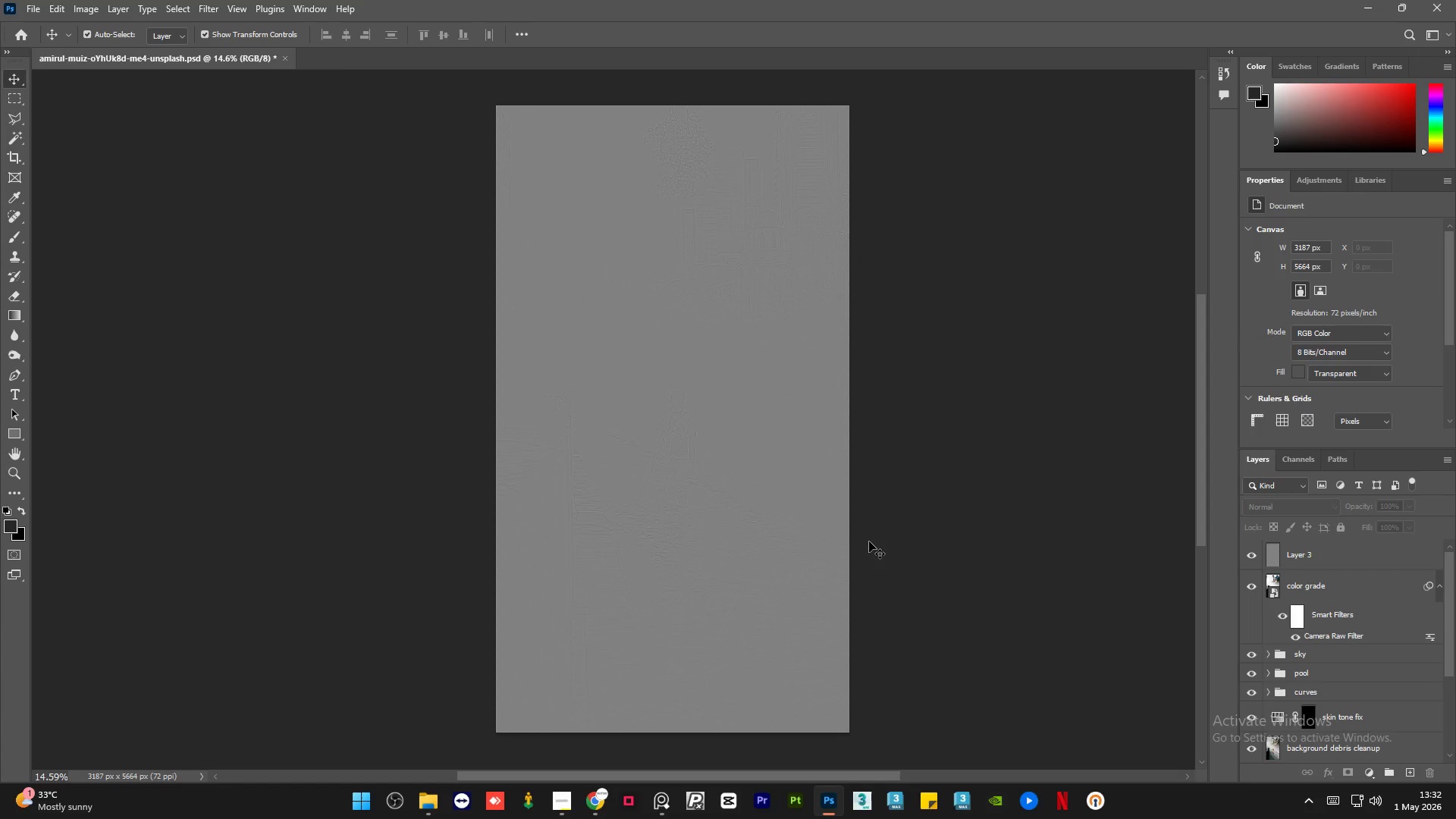 
hold_key(key=AltLeft, duration=3.95)
scroll: coordinate [601, 396], scroll_direction: up, amount: 19.0
 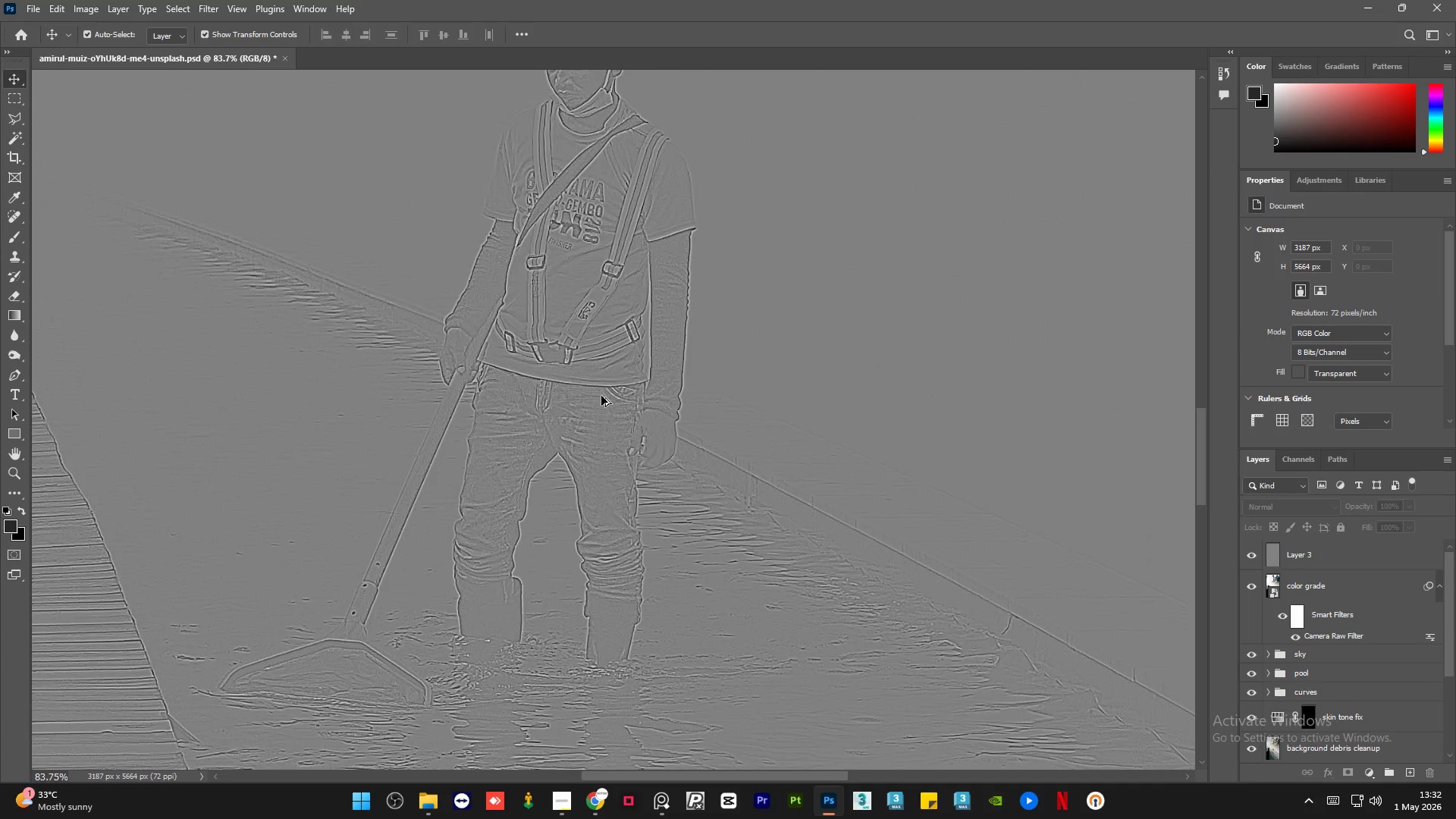 
scroll: coordinate [666, 554], scroll_direction: none, amount: 0.0
 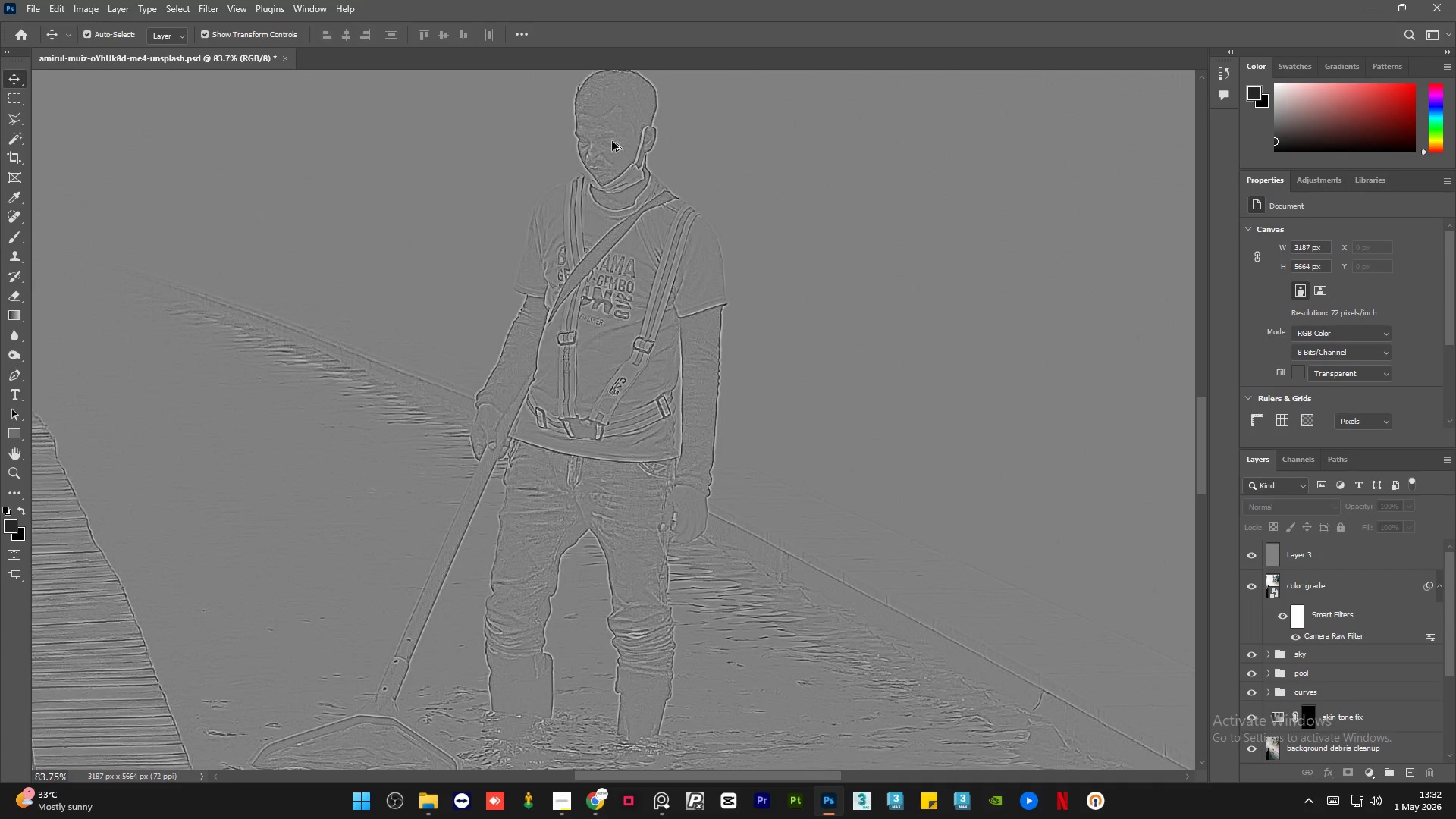 
key(Alt+AltLeft)
 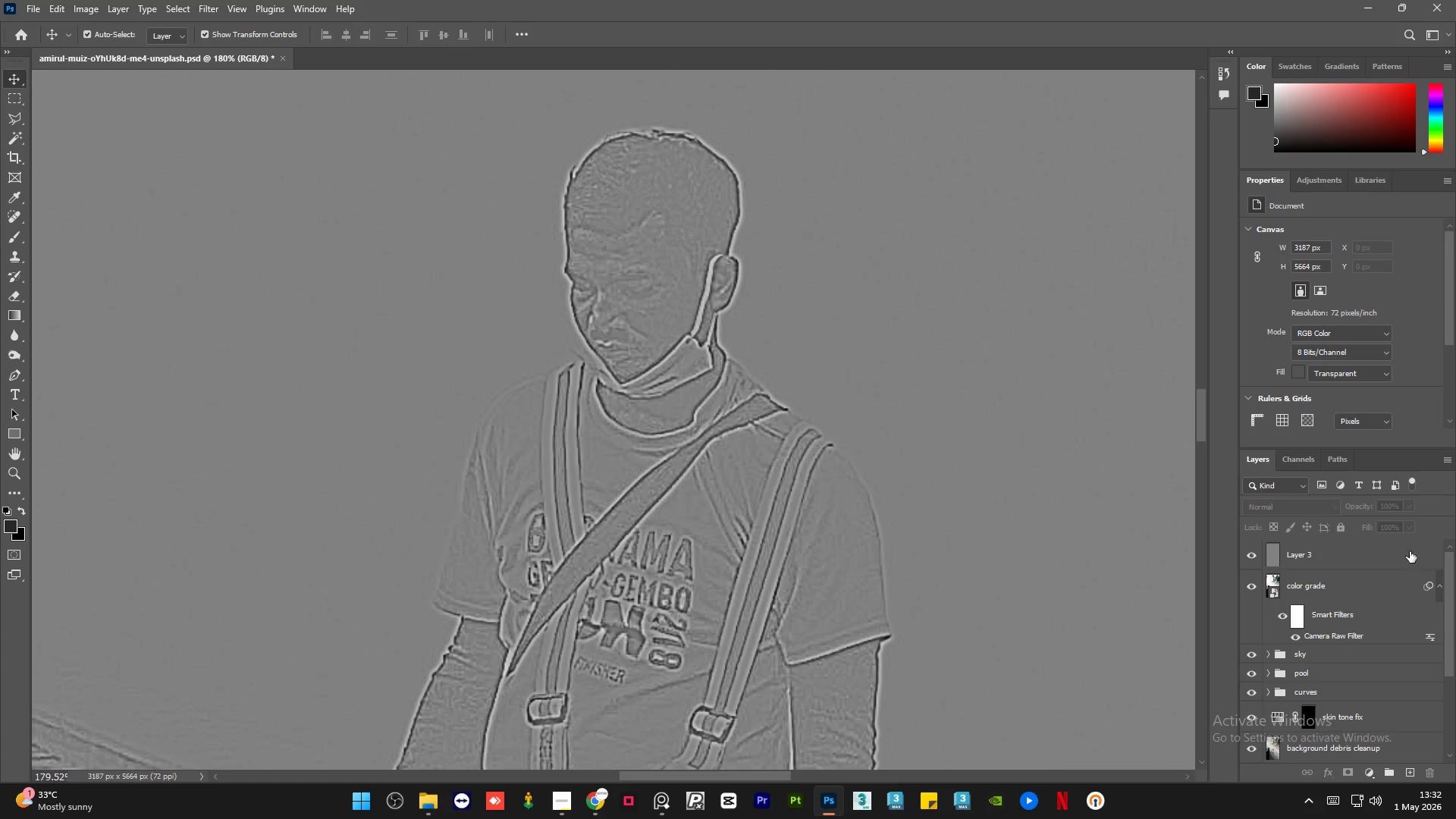 
scroll: coordinate [642, 486], scroll_direction: up, amount: 8.0
 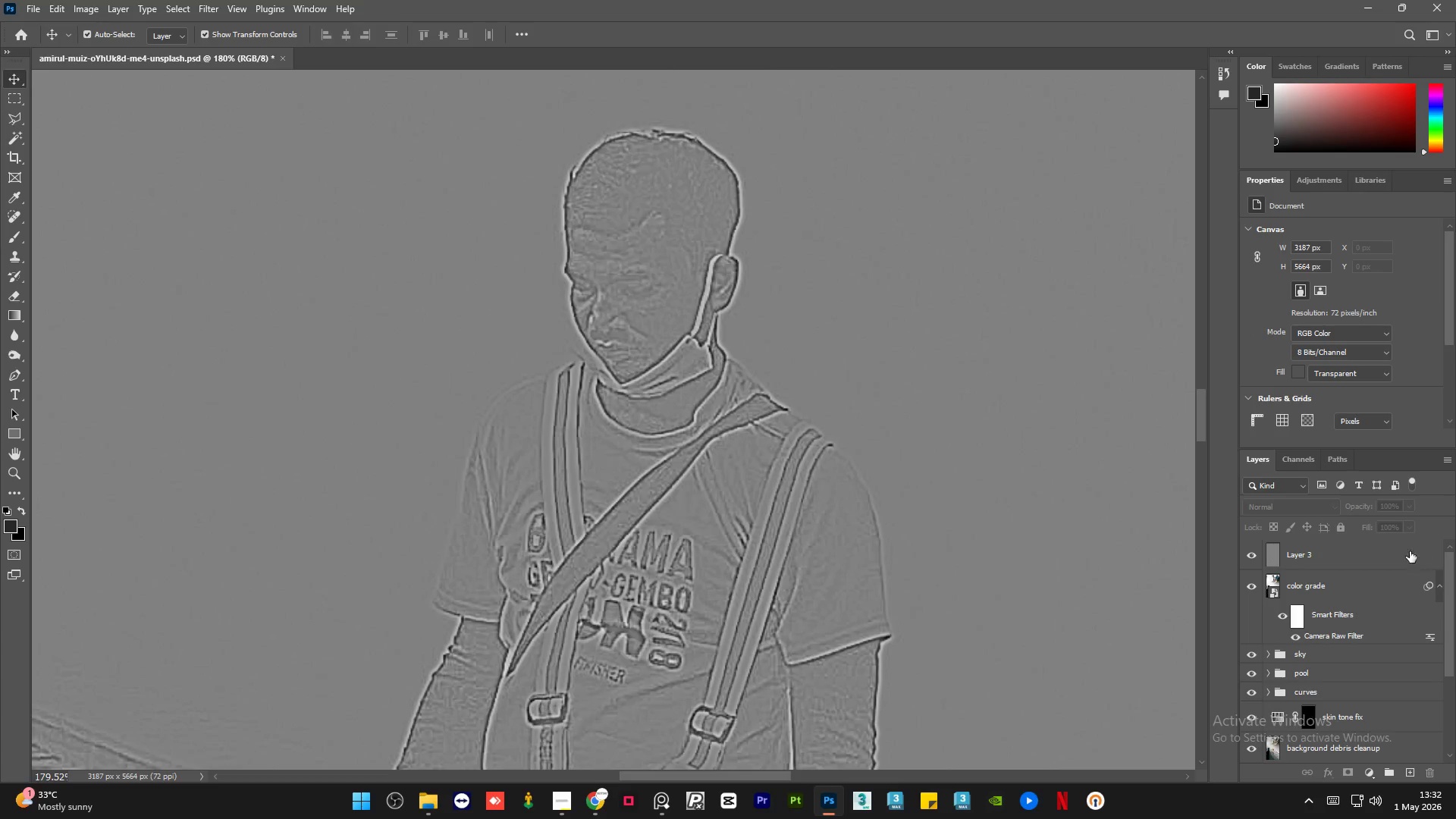 
left_click([1354, 560])
 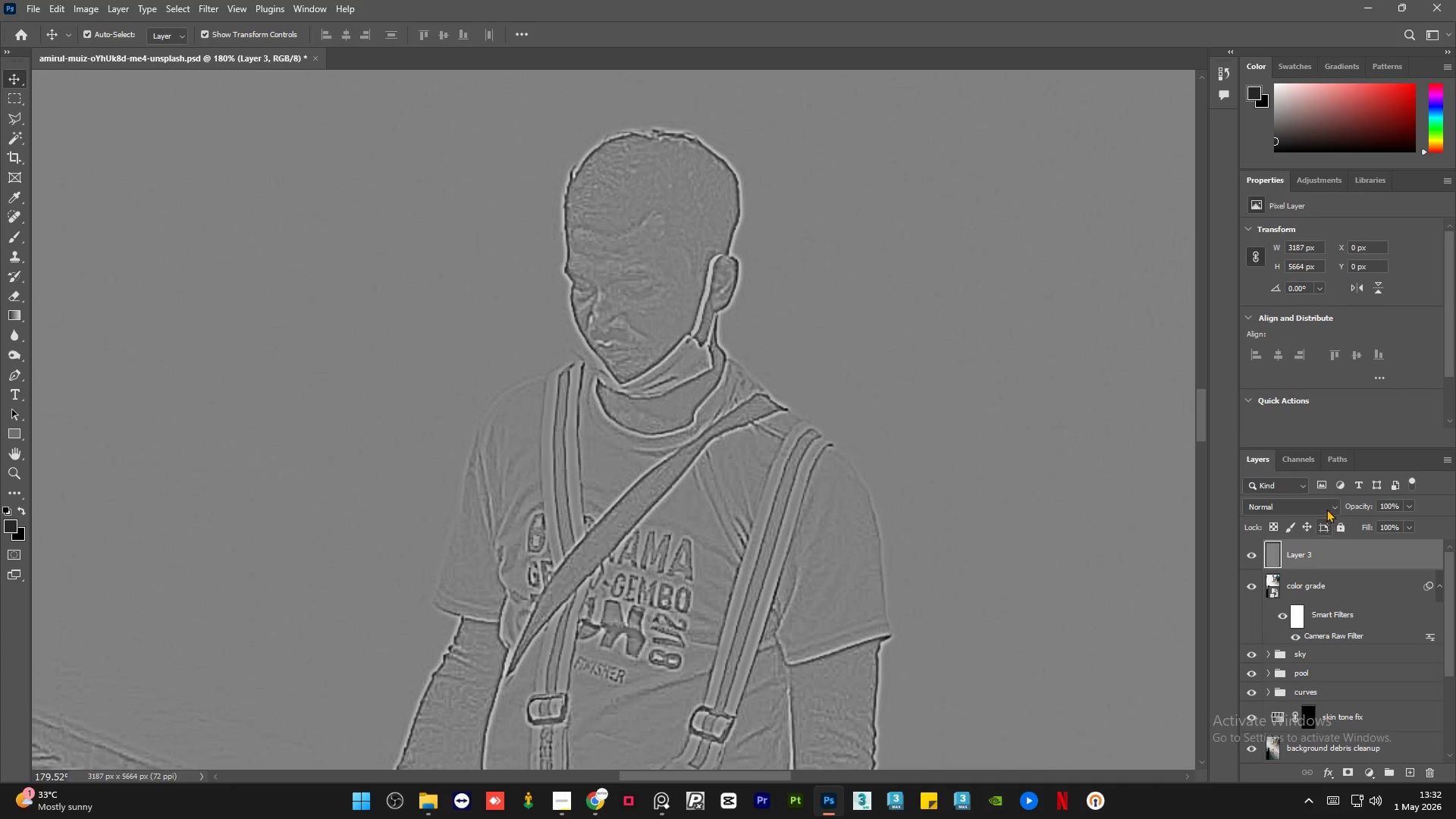 
left_click([1326, 508])
 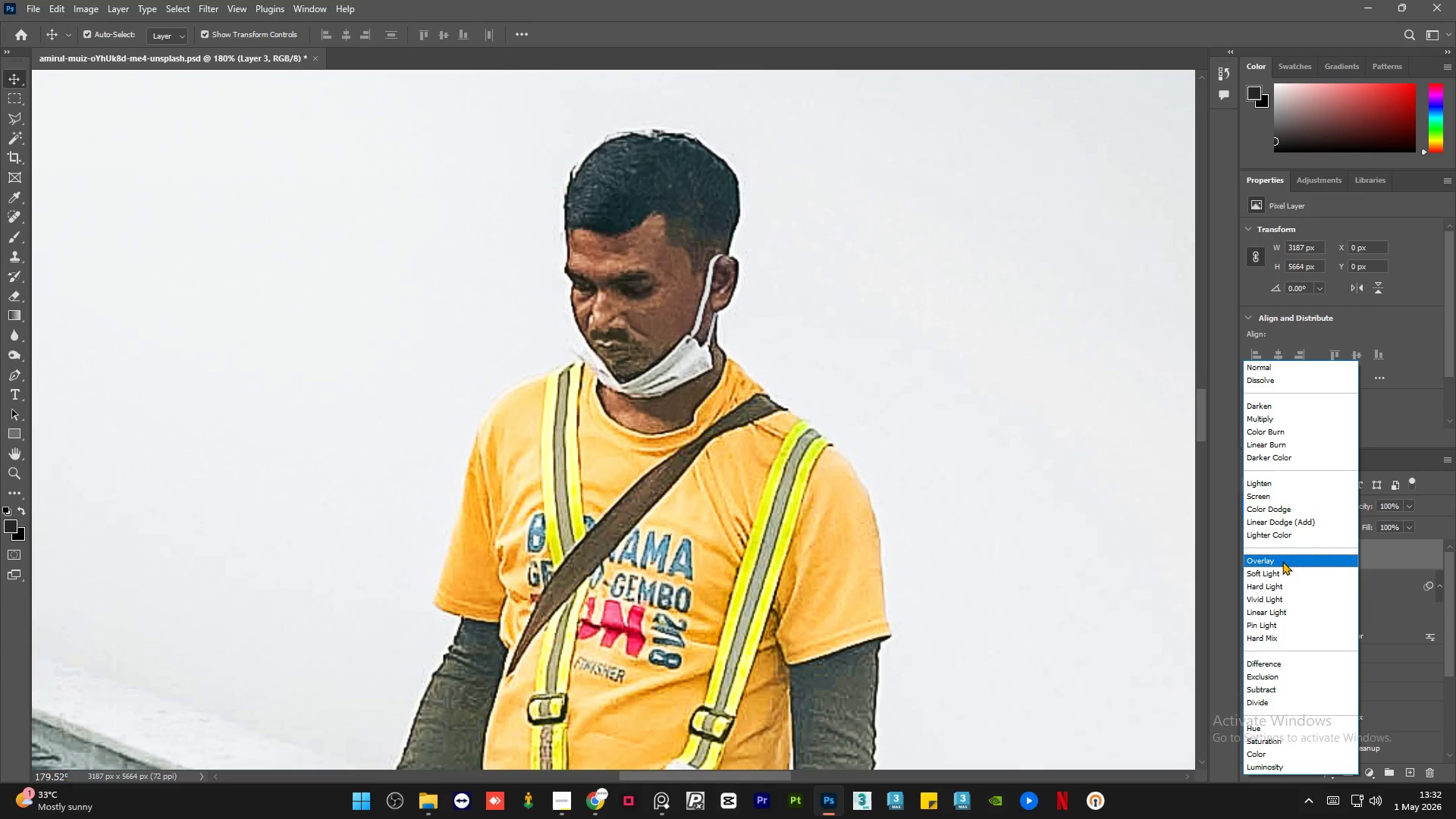 
left_click([1282, 573])
 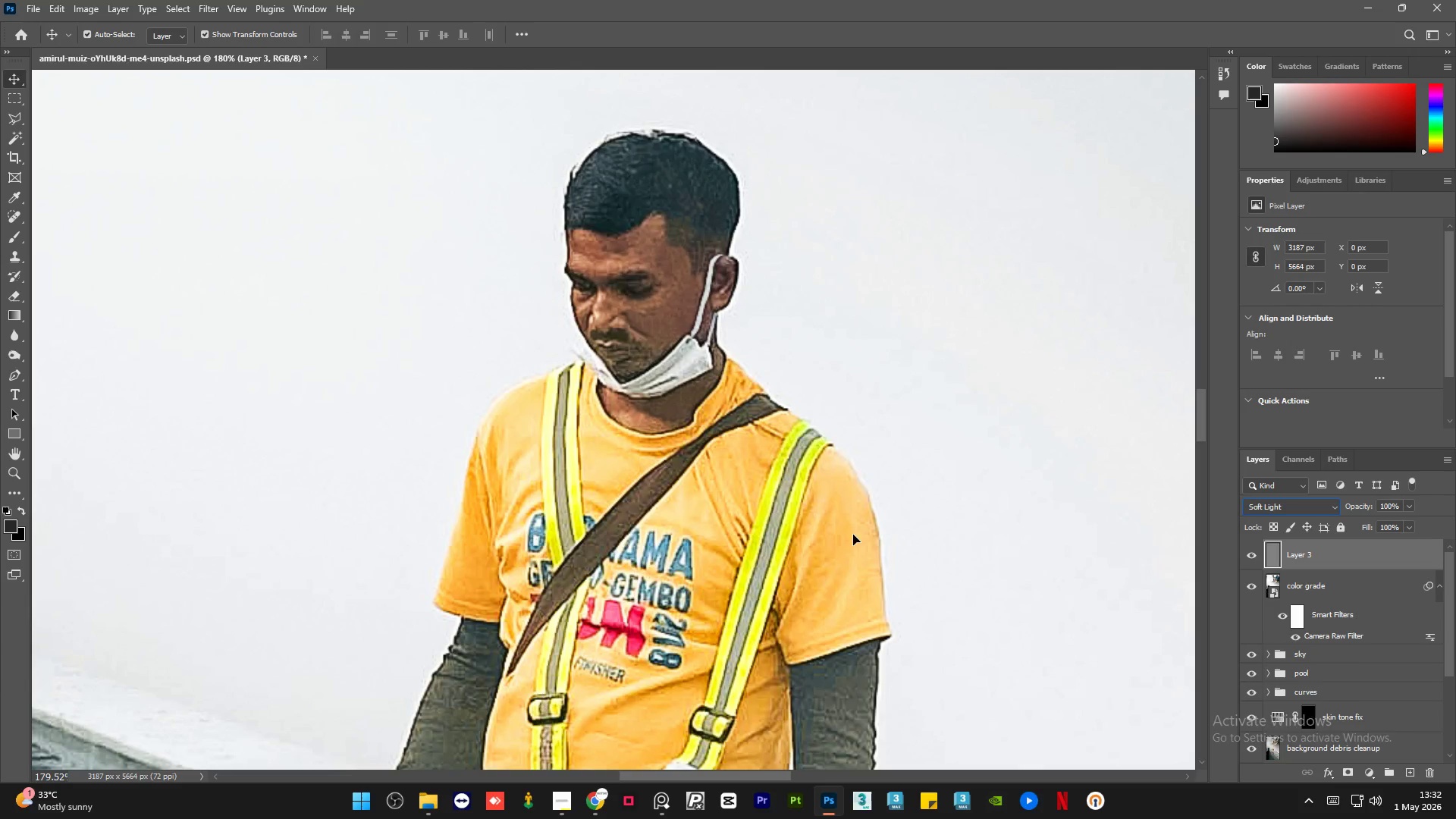 
hold_key(key=AltLeft, duration=0.45)
 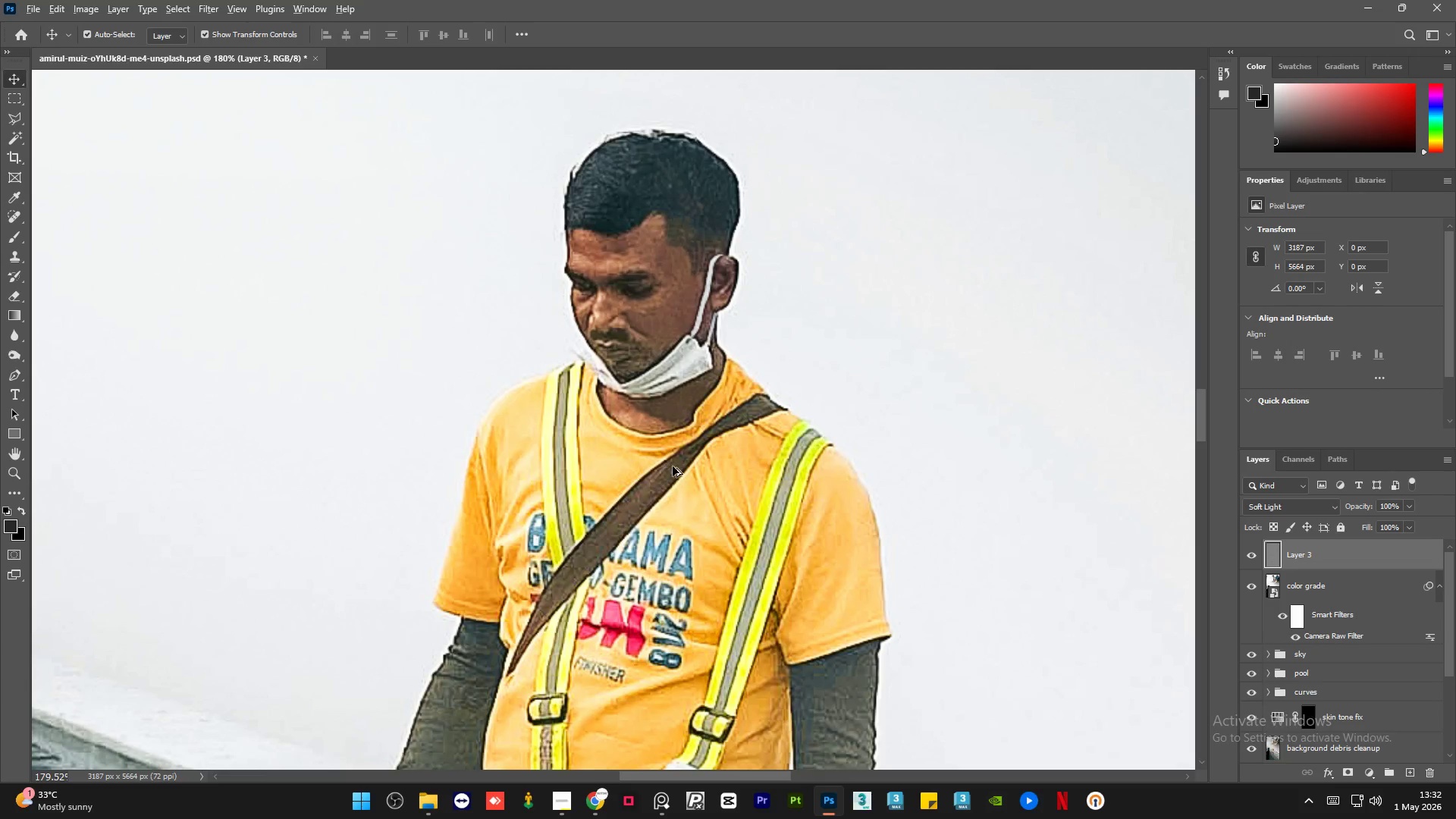 
left_click([666, 480])
 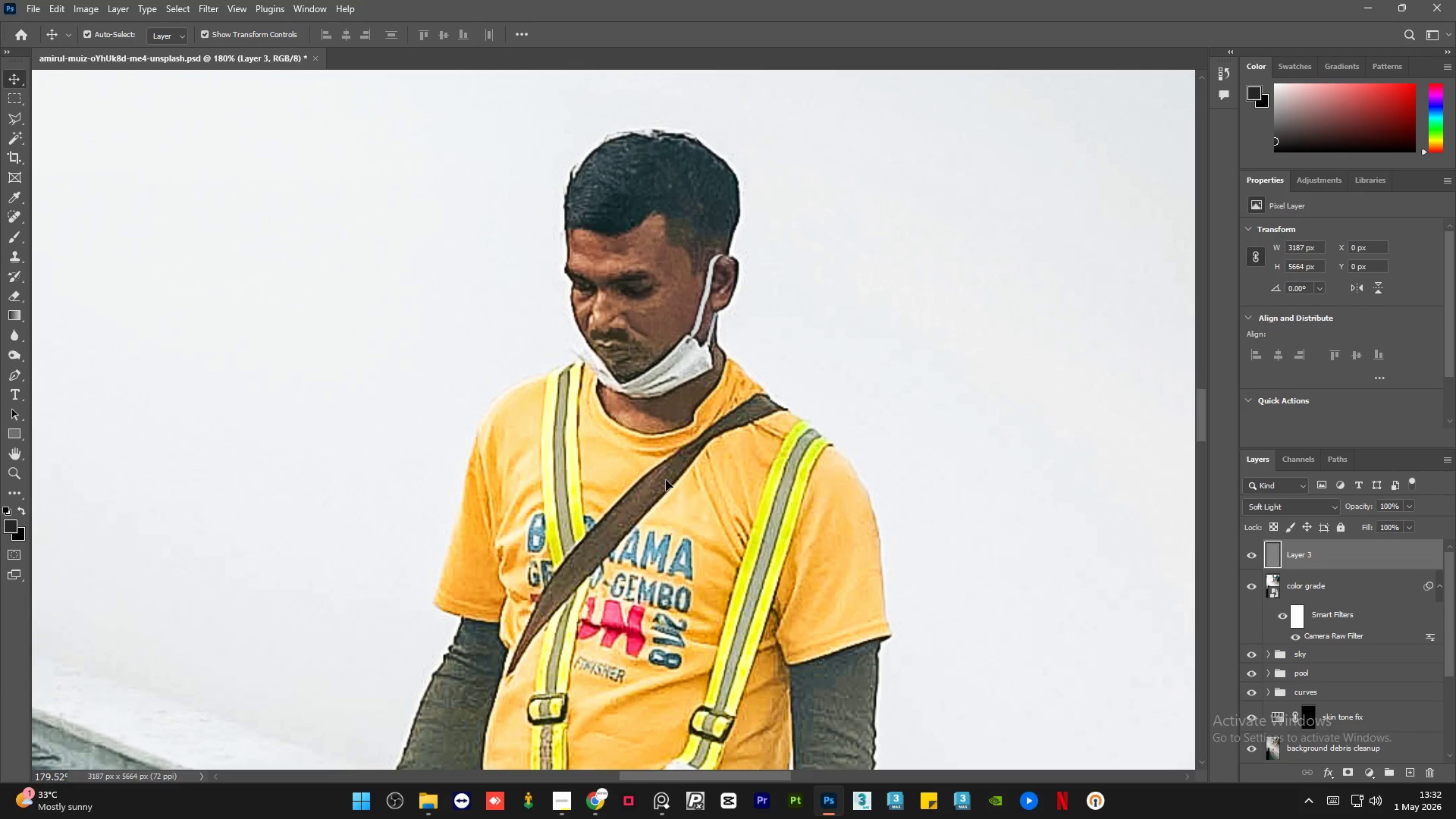 
scroll: coordinate [666, 480], scroll_direction: down, amount: 5.0
 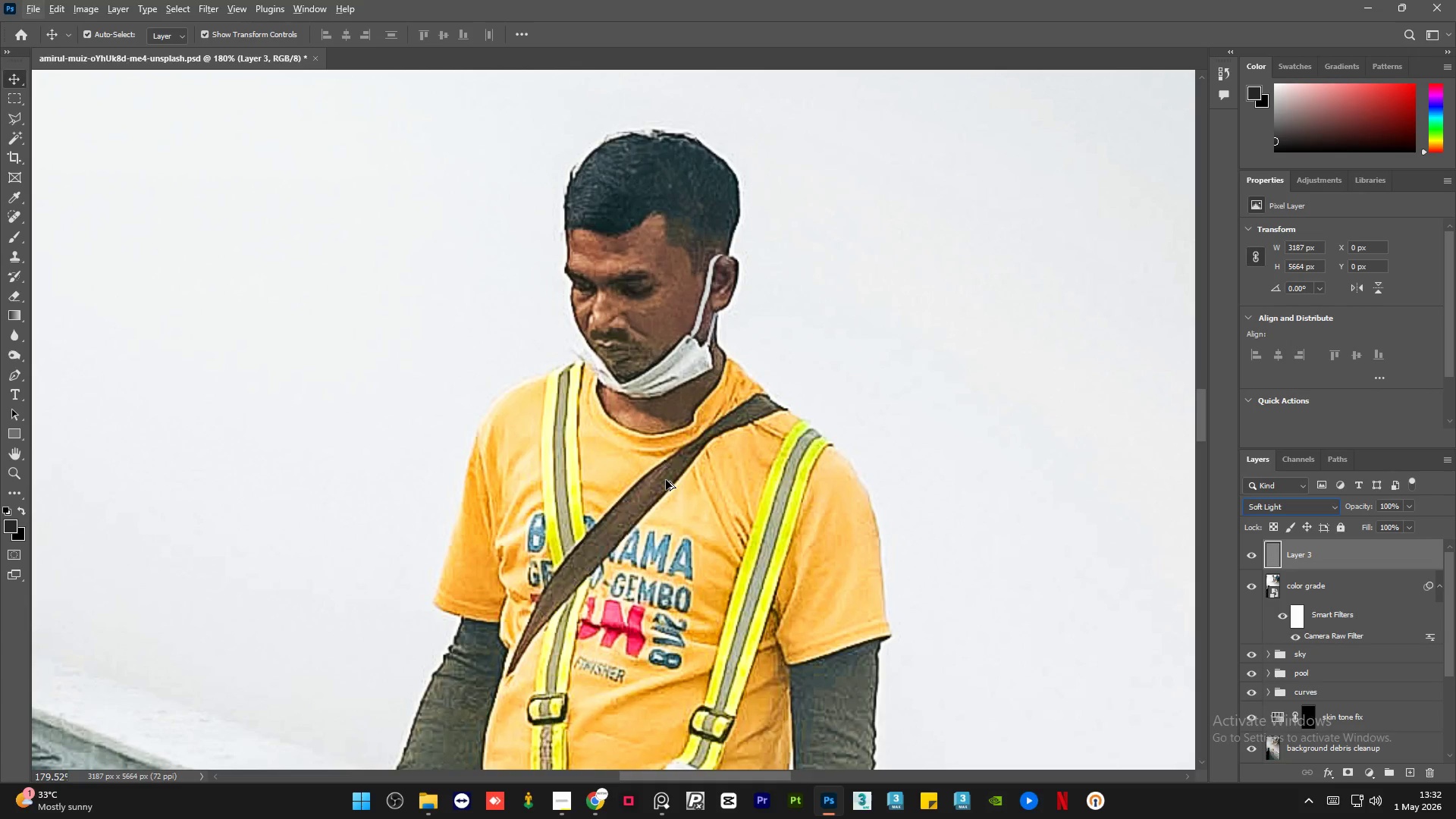 
hold_key(key=AltLeft, duration=1.95)
 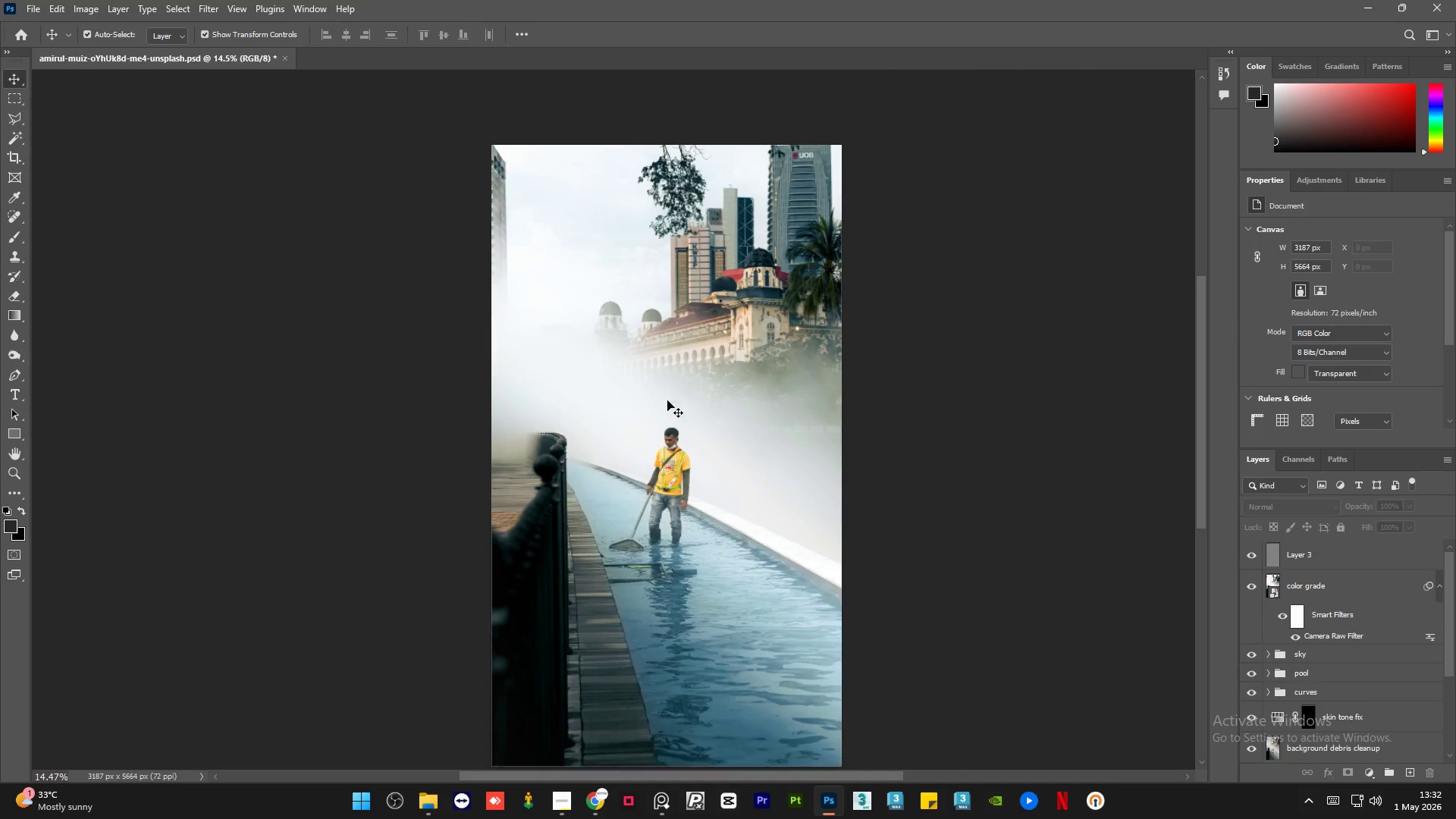 
left_click([921, 486])
 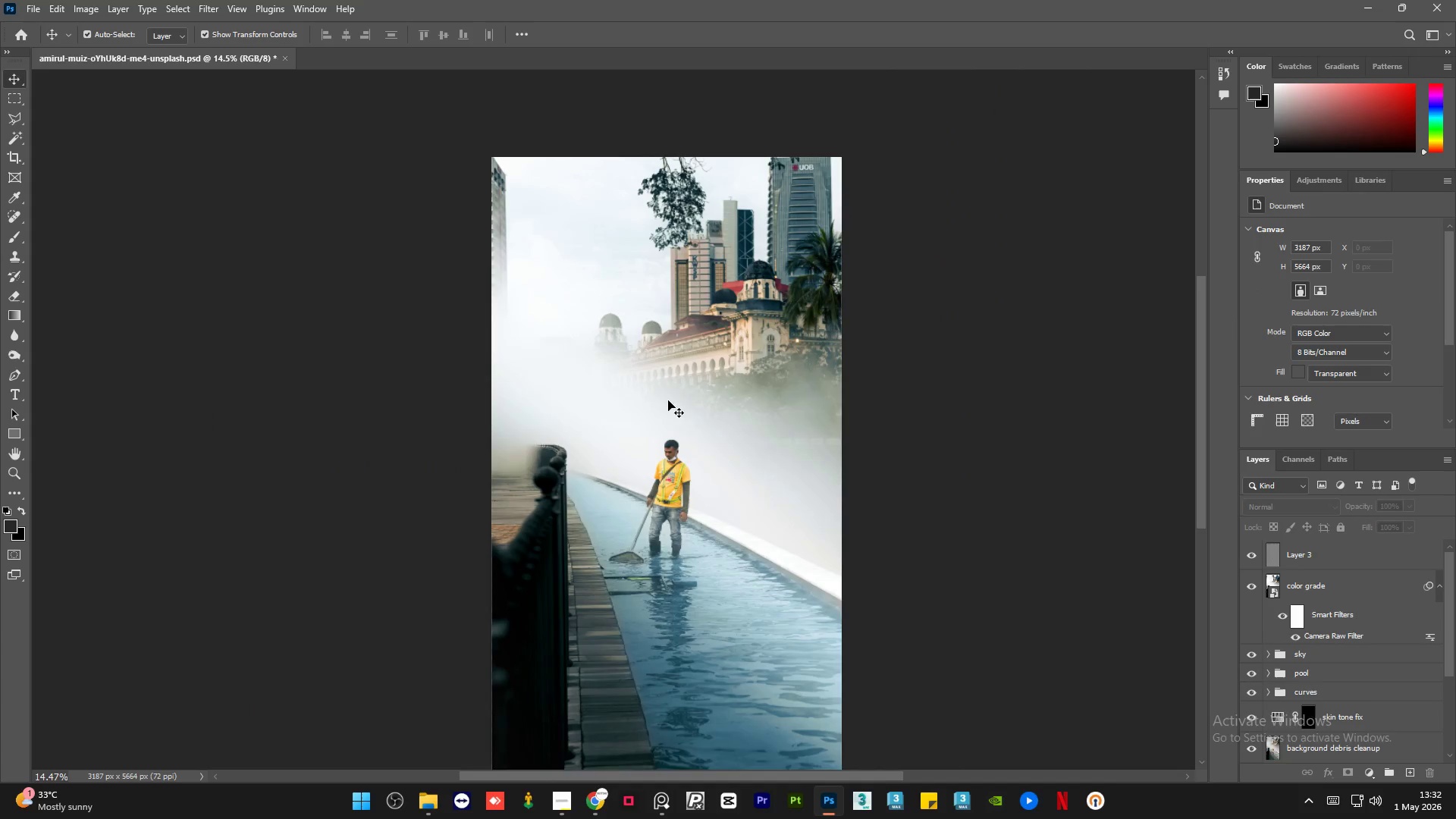 
scroll: coordinate [673, 466], scroll_direction: down, amount: 27.0
 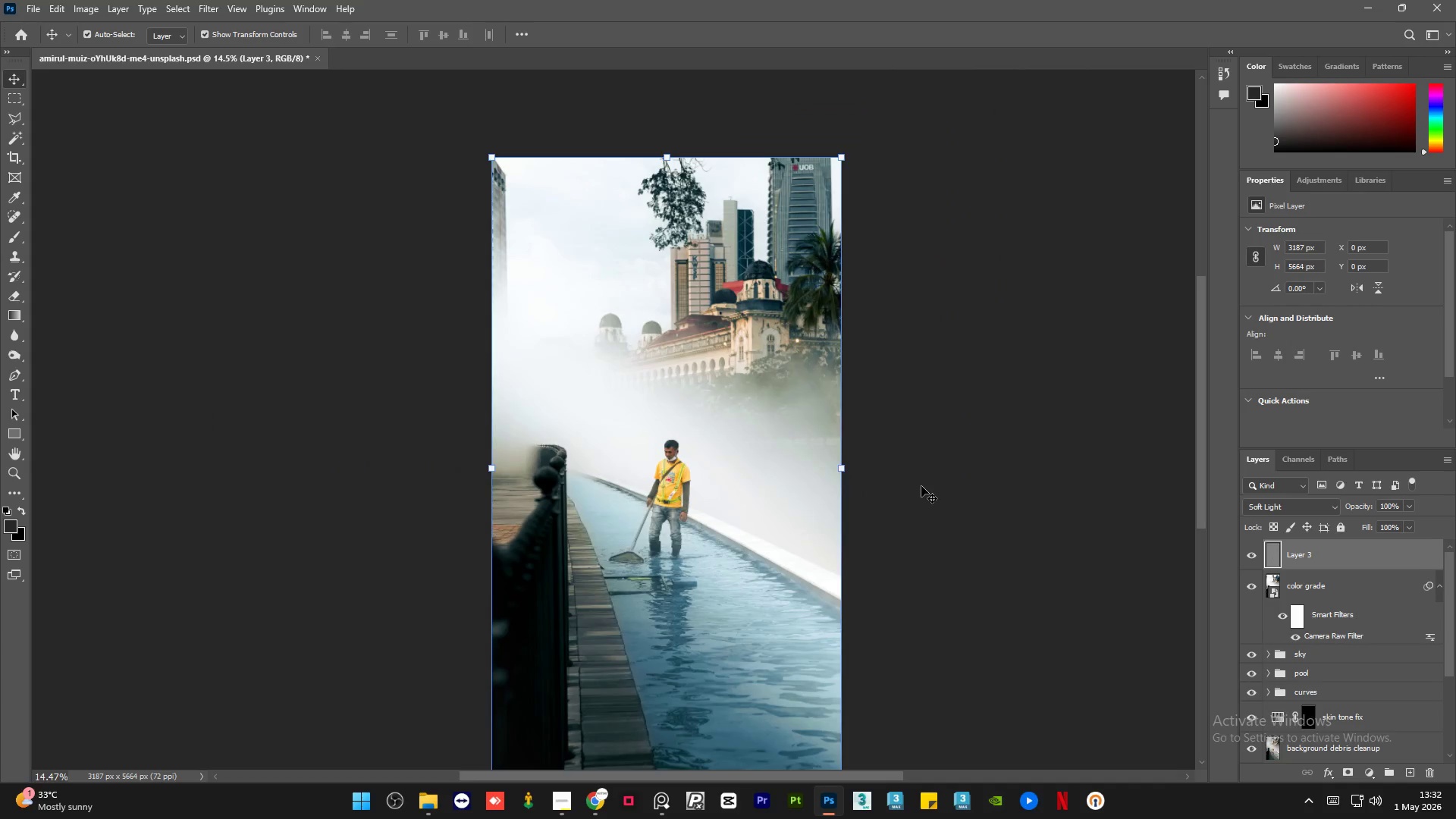 
hold_key(key=AltLeft, duration=2.2)
 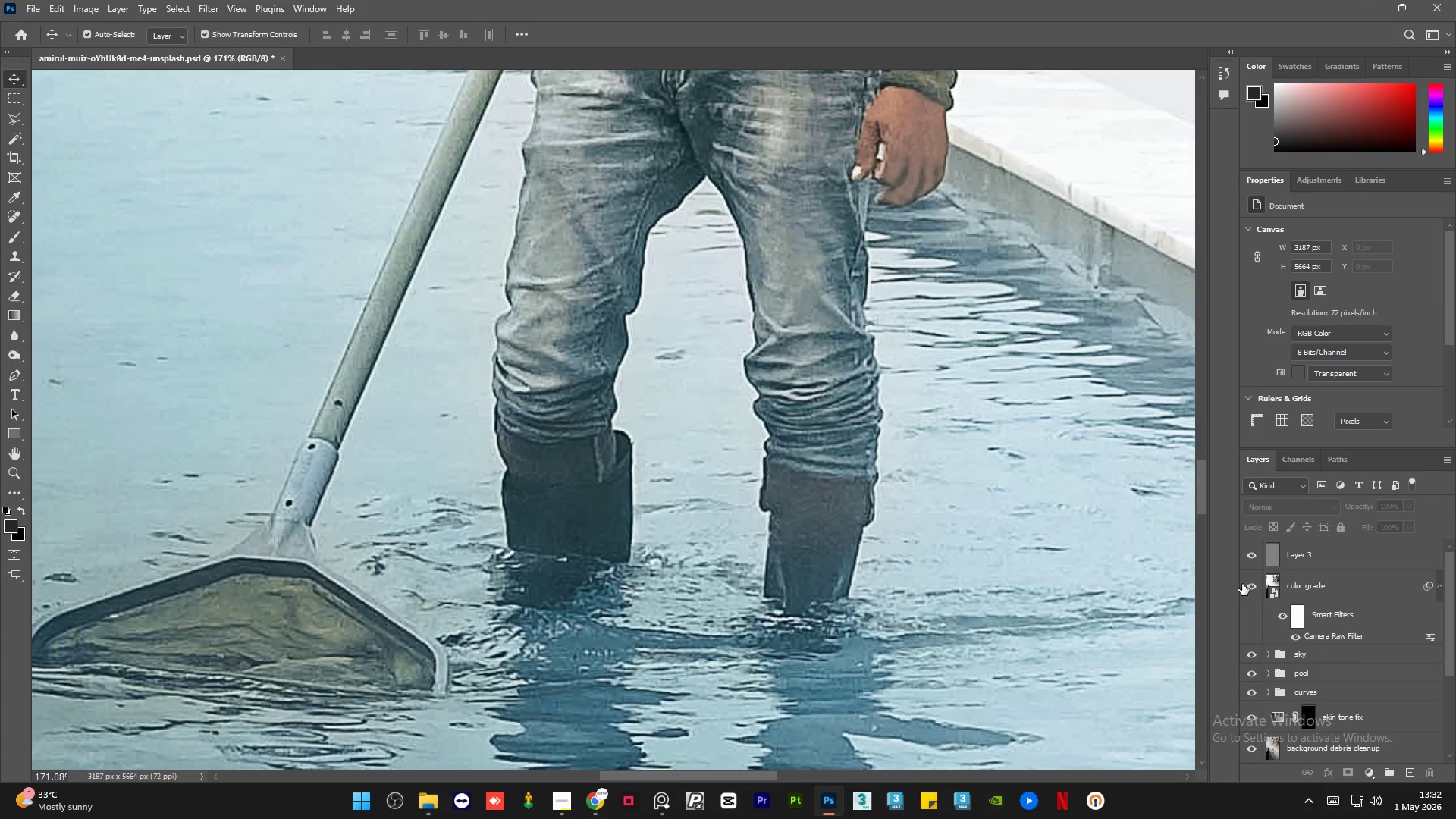 
scroll: coordinate [667, 401], scroll_direction: down, amount: 5.0
 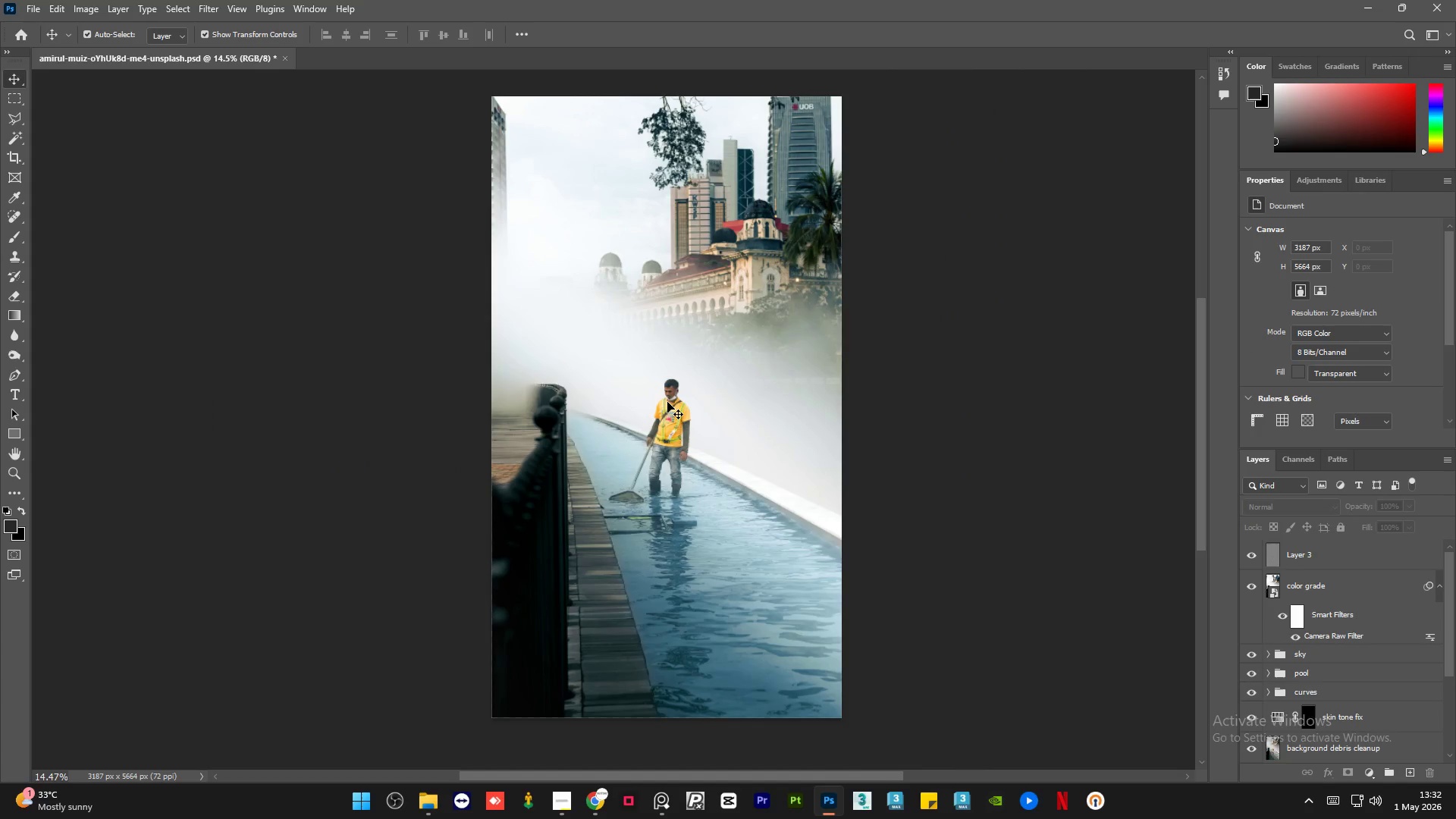 
scroll: coordinate [651, 441], scroll_direction: up, amount: 26.0
 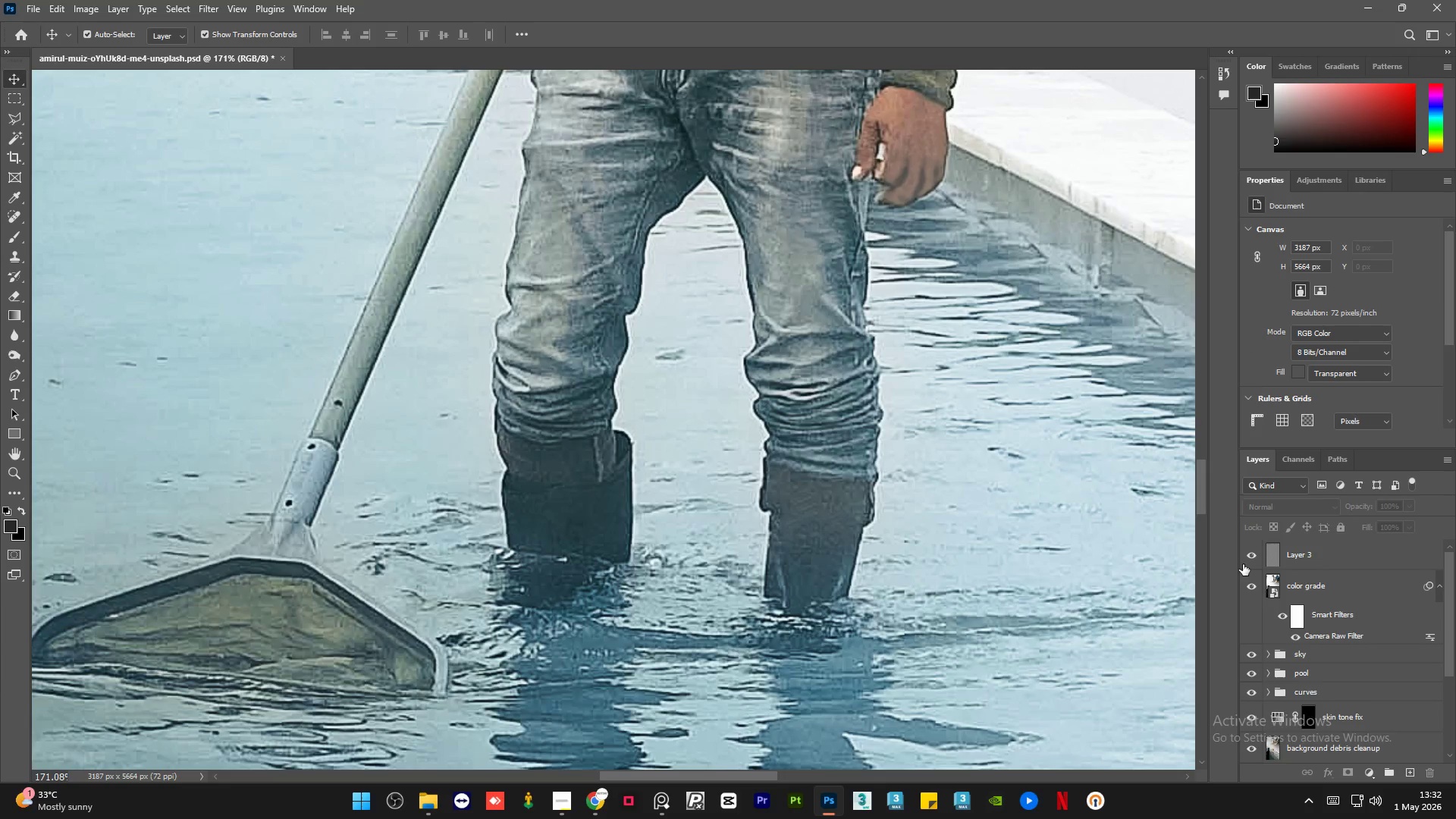 
left_click([1247, 560])
 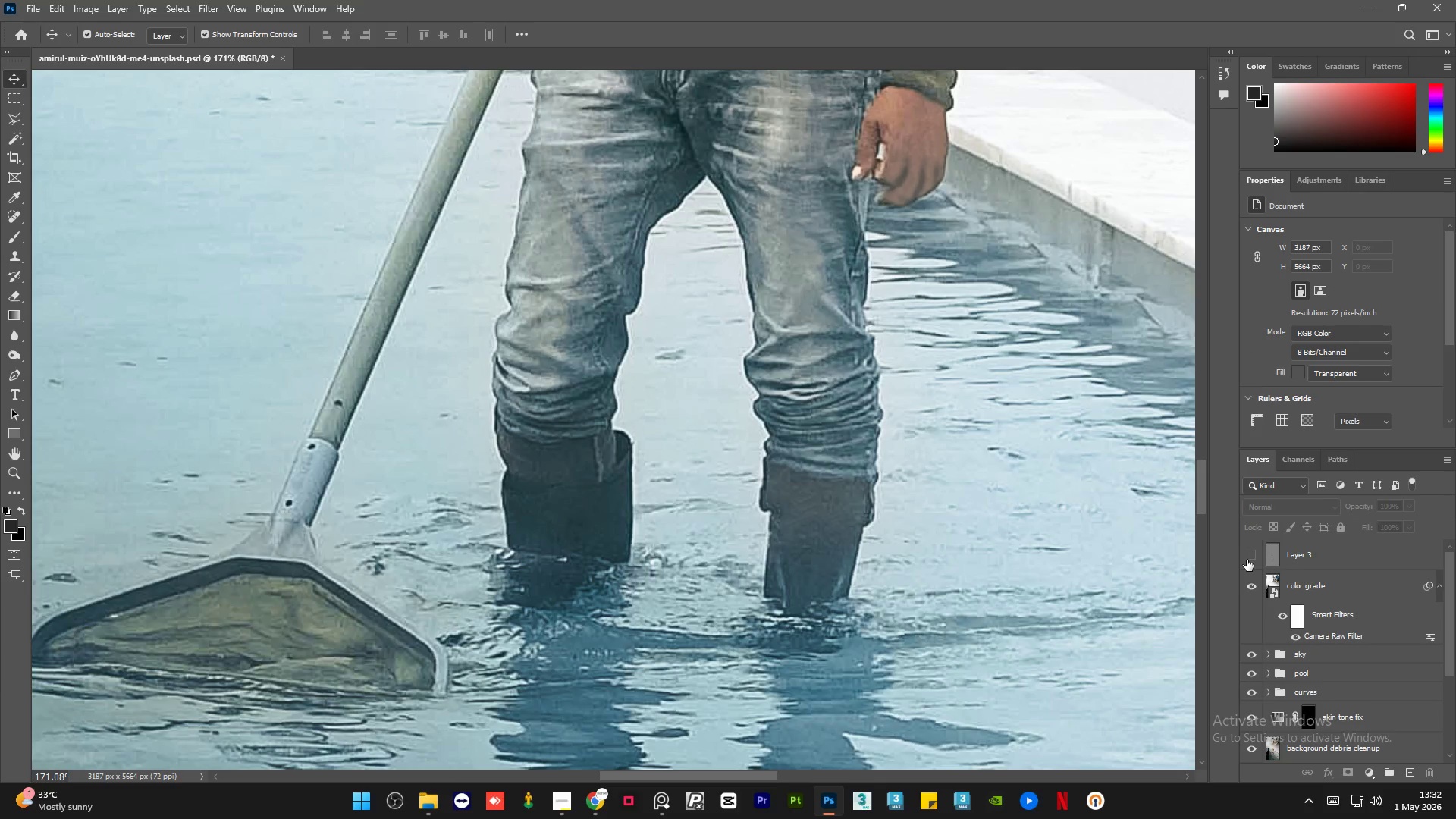 
left_click([1247, 560])
 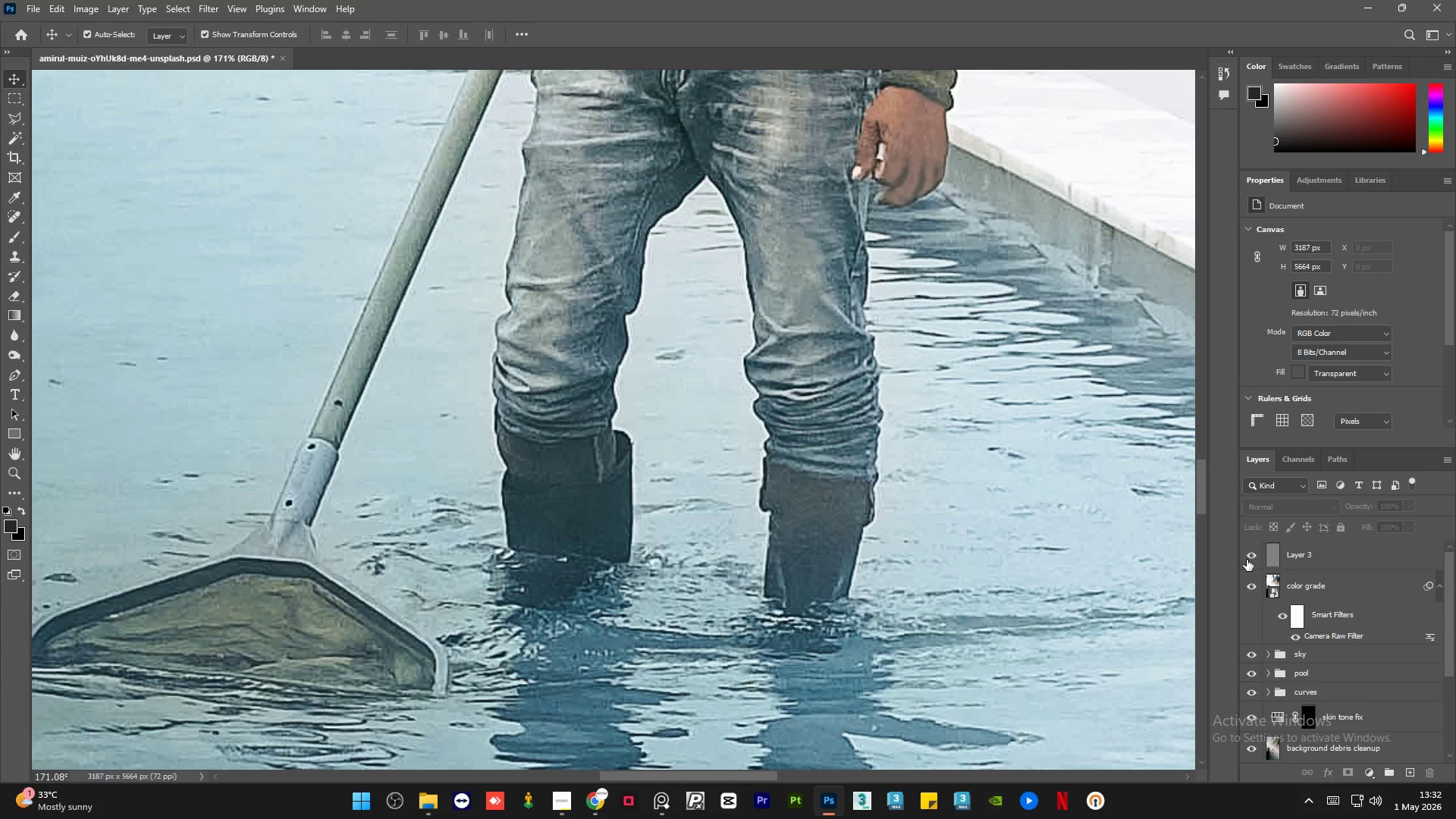 
left_click([1247, 560])
 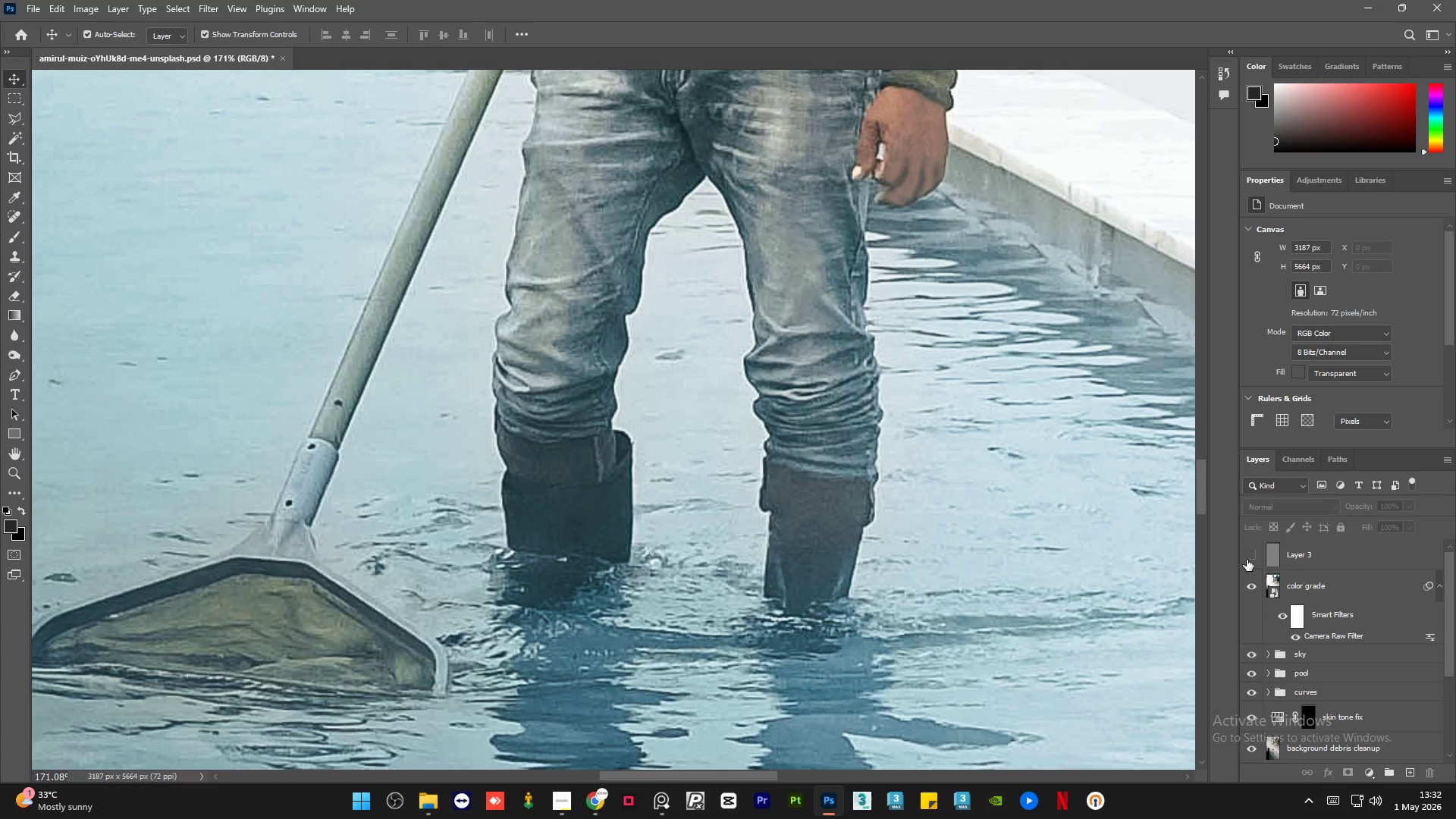 
left_click([1247, 560])
 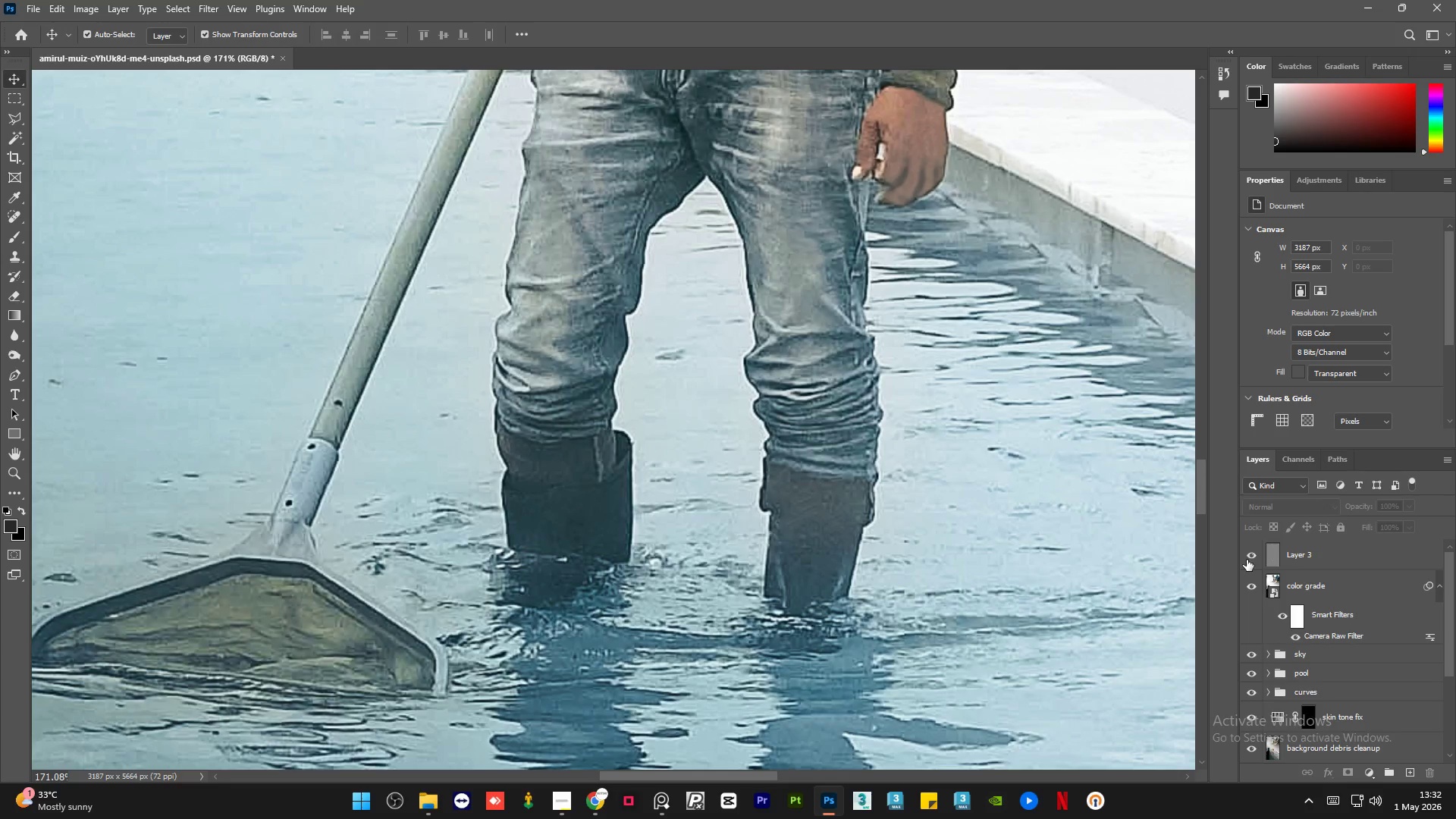 
hold_key(key=AltLeft, duration=3.58)
scroll: coordinate [758, 399], scroll_direction: up, amount: 1.0
 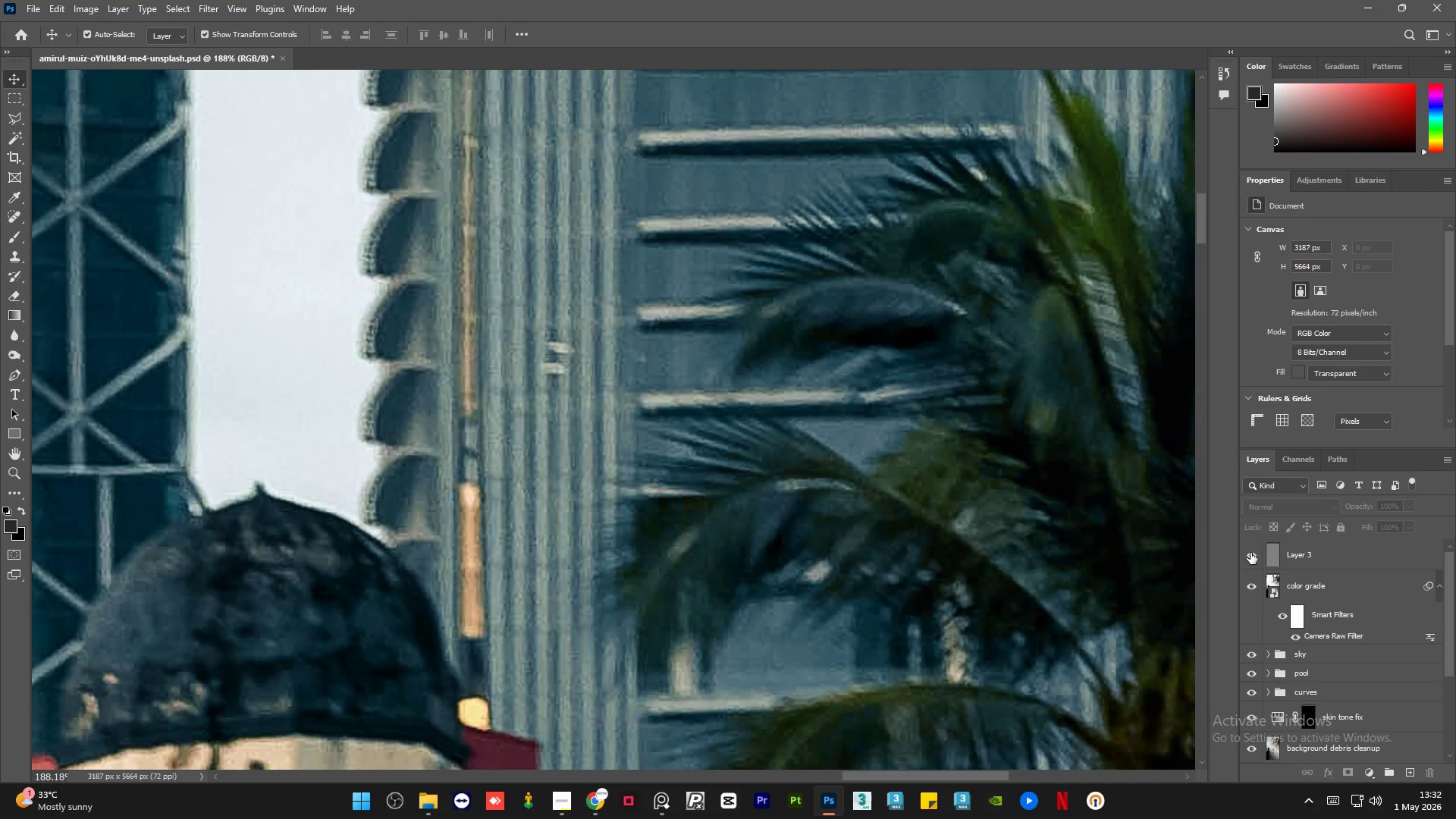 
left_click([1253, 548])
 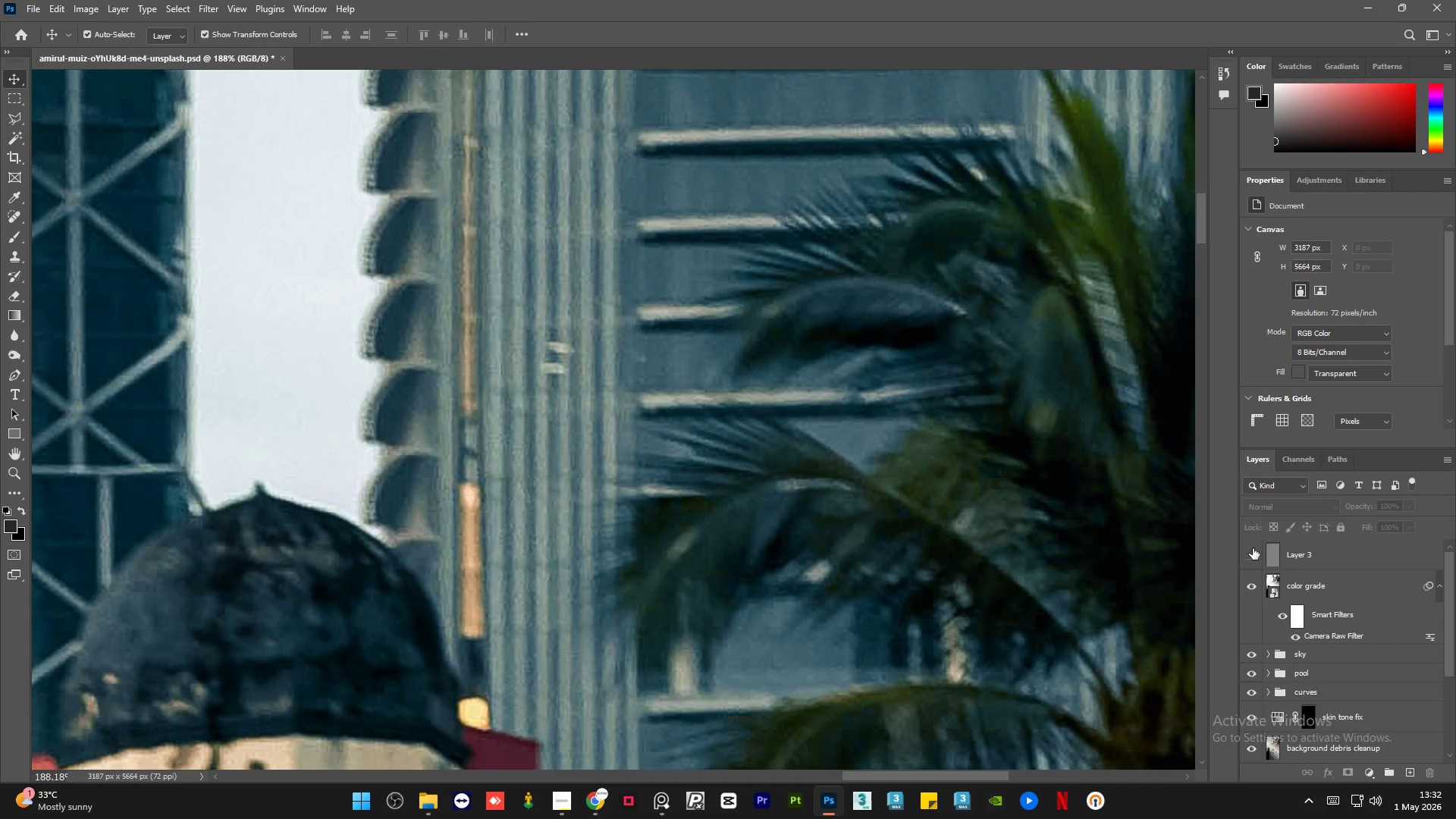 
left_click([1253, 548])
 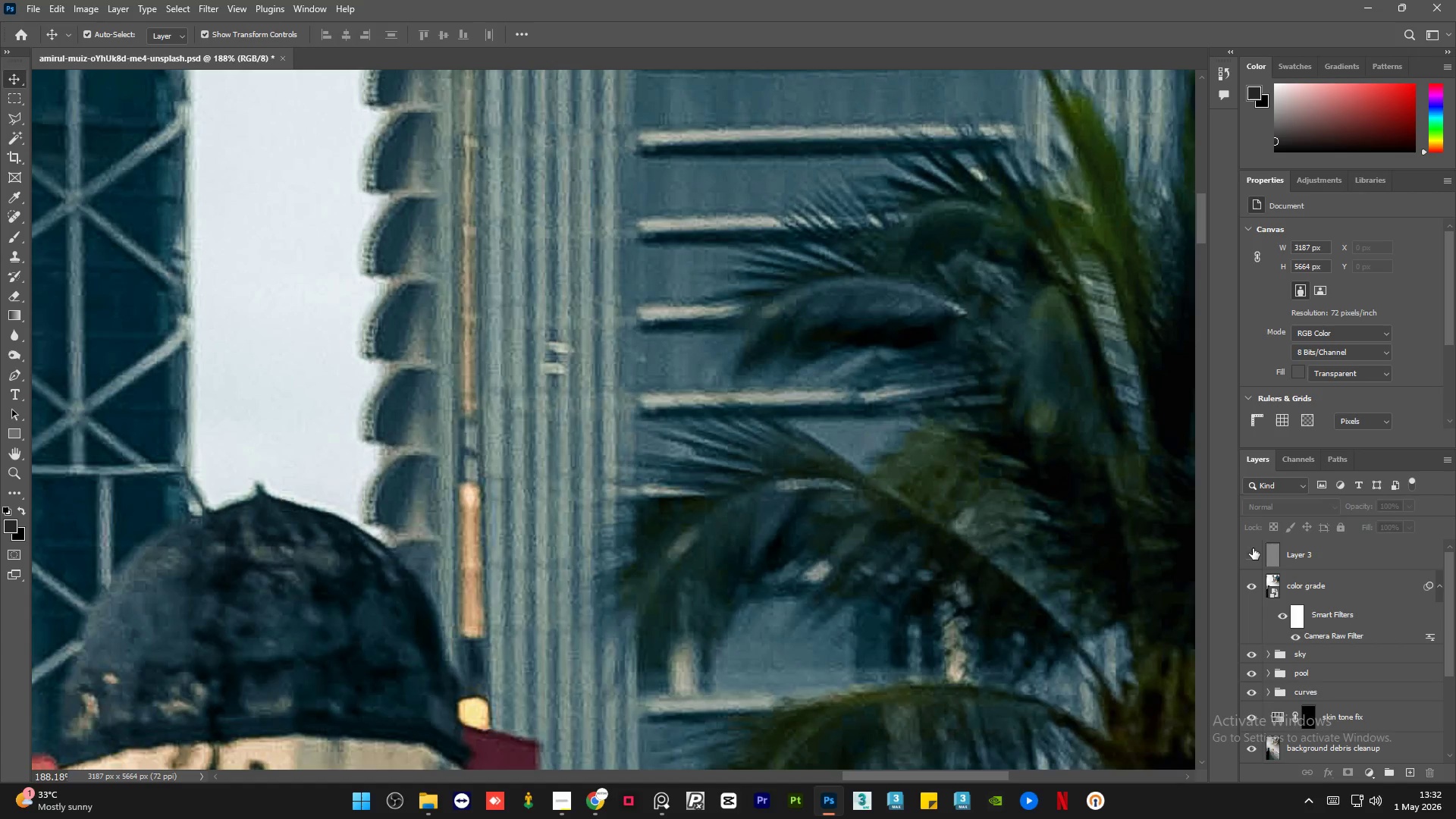 
double_click([1253, 548])
 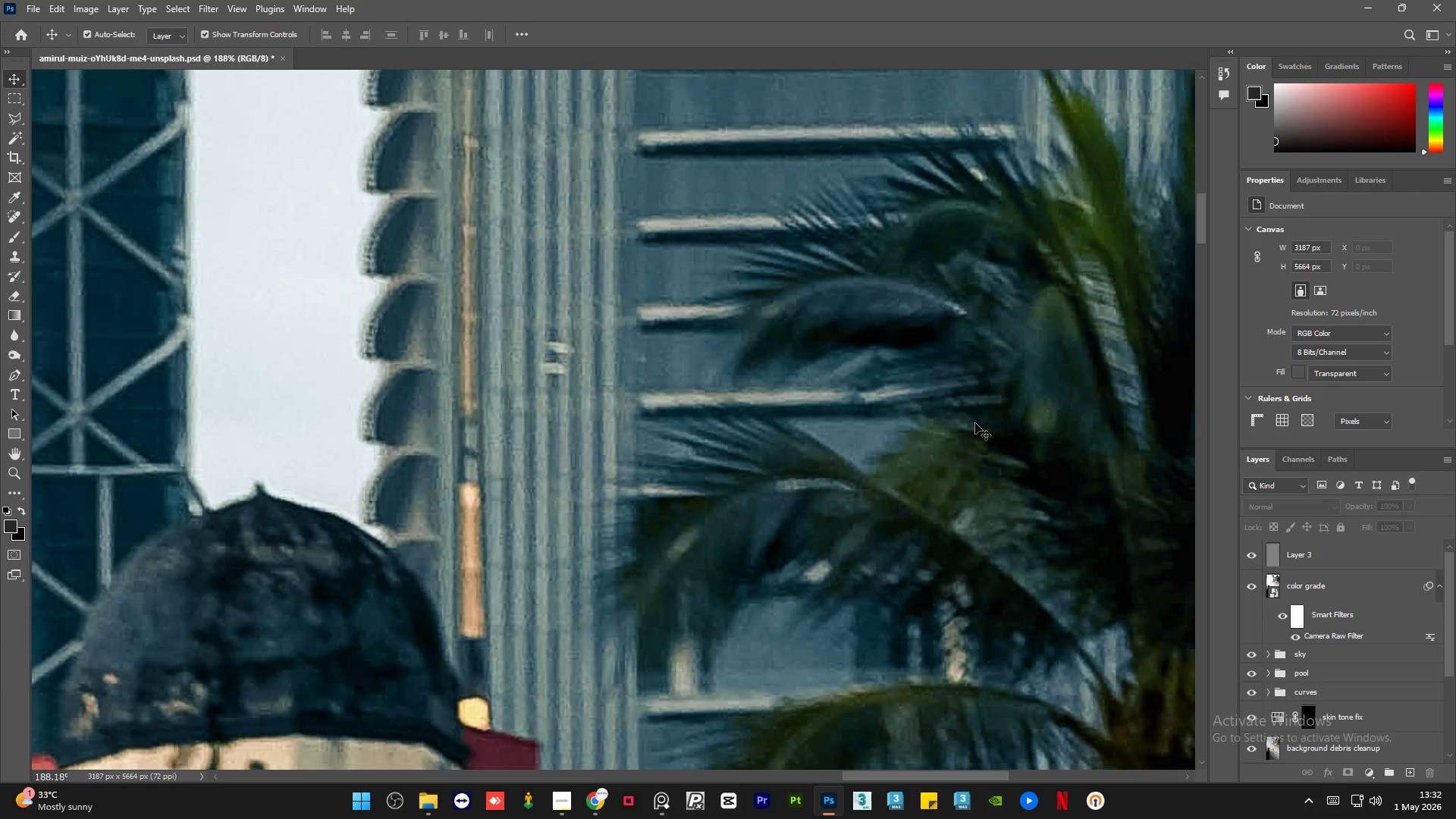 
hold_key(key=AltLeft, duration=1.52)
hold_key(key=AltLeft, duration=0.42)
hold_key(key=AltLeft, duration=0.48)
hold_key(key=AltLeft, duration=0.73)
scroll: coordinate [729, 306], scroll_direction: down, amount: 41.0
 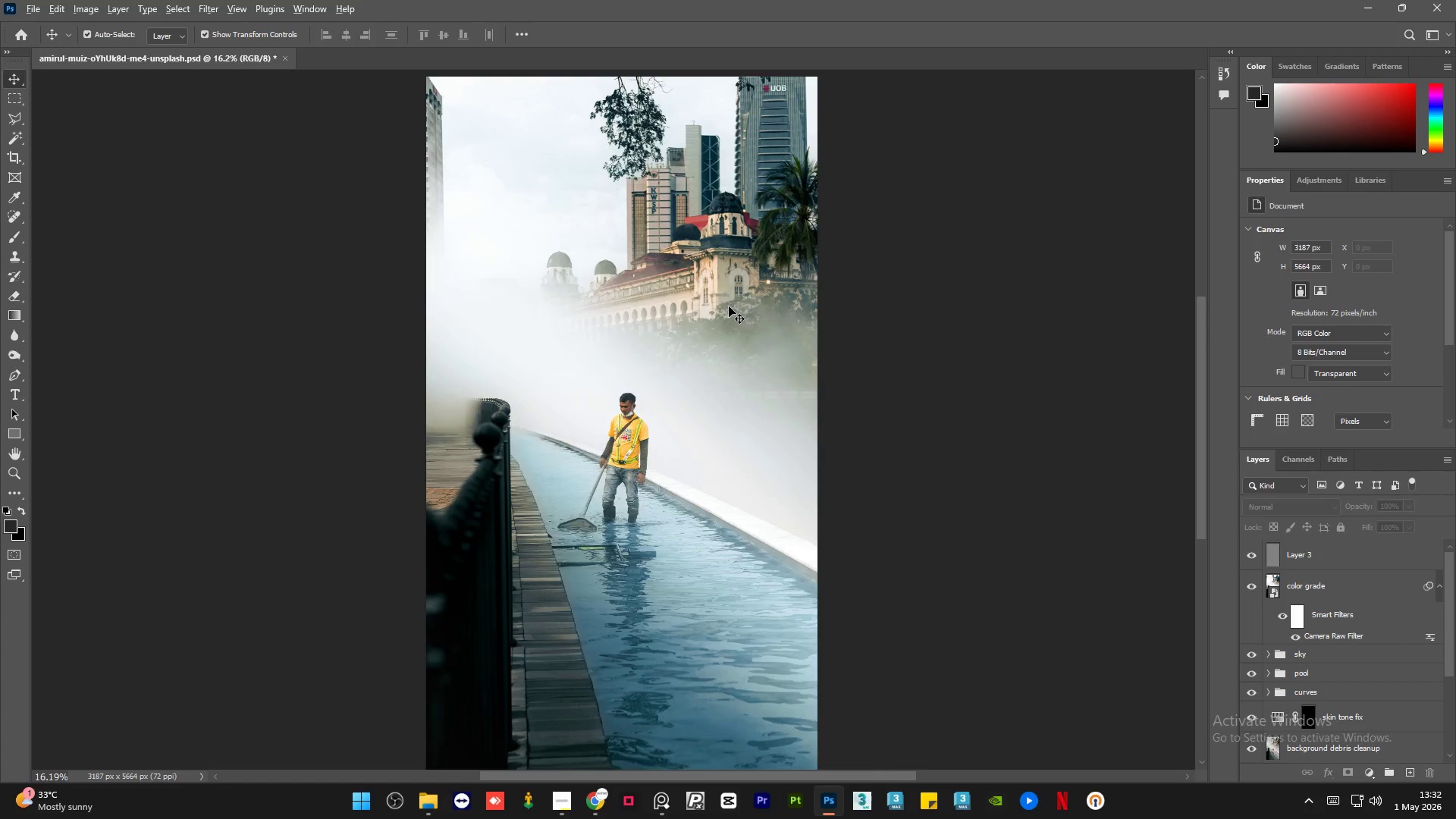 
scroll: coordinate [729, 306], scroll_direction: up, amount: 1.0
 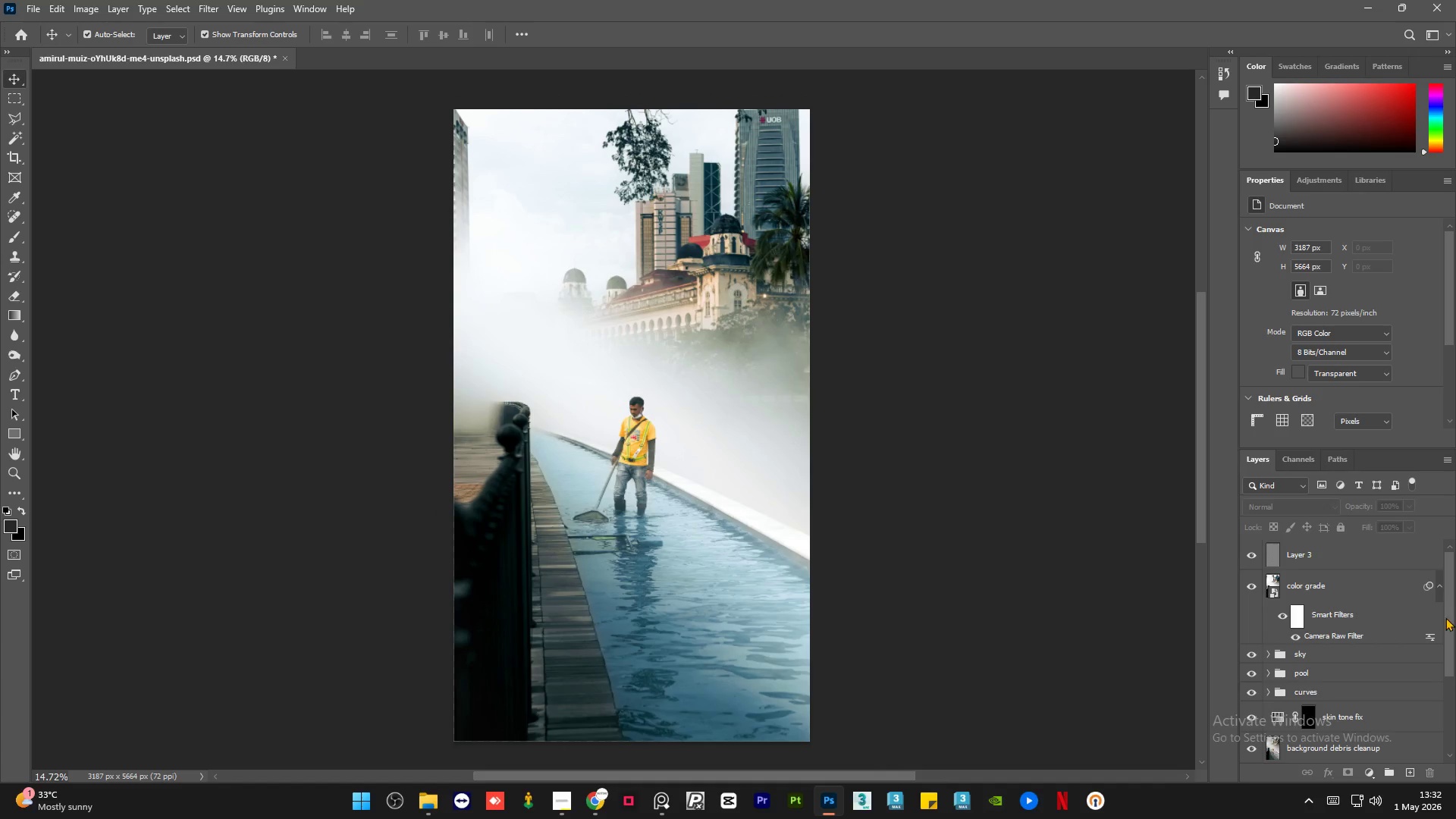 
left_click_drag(start_coordinate=[1449, 620], to_coordinate=[1451, 712])
 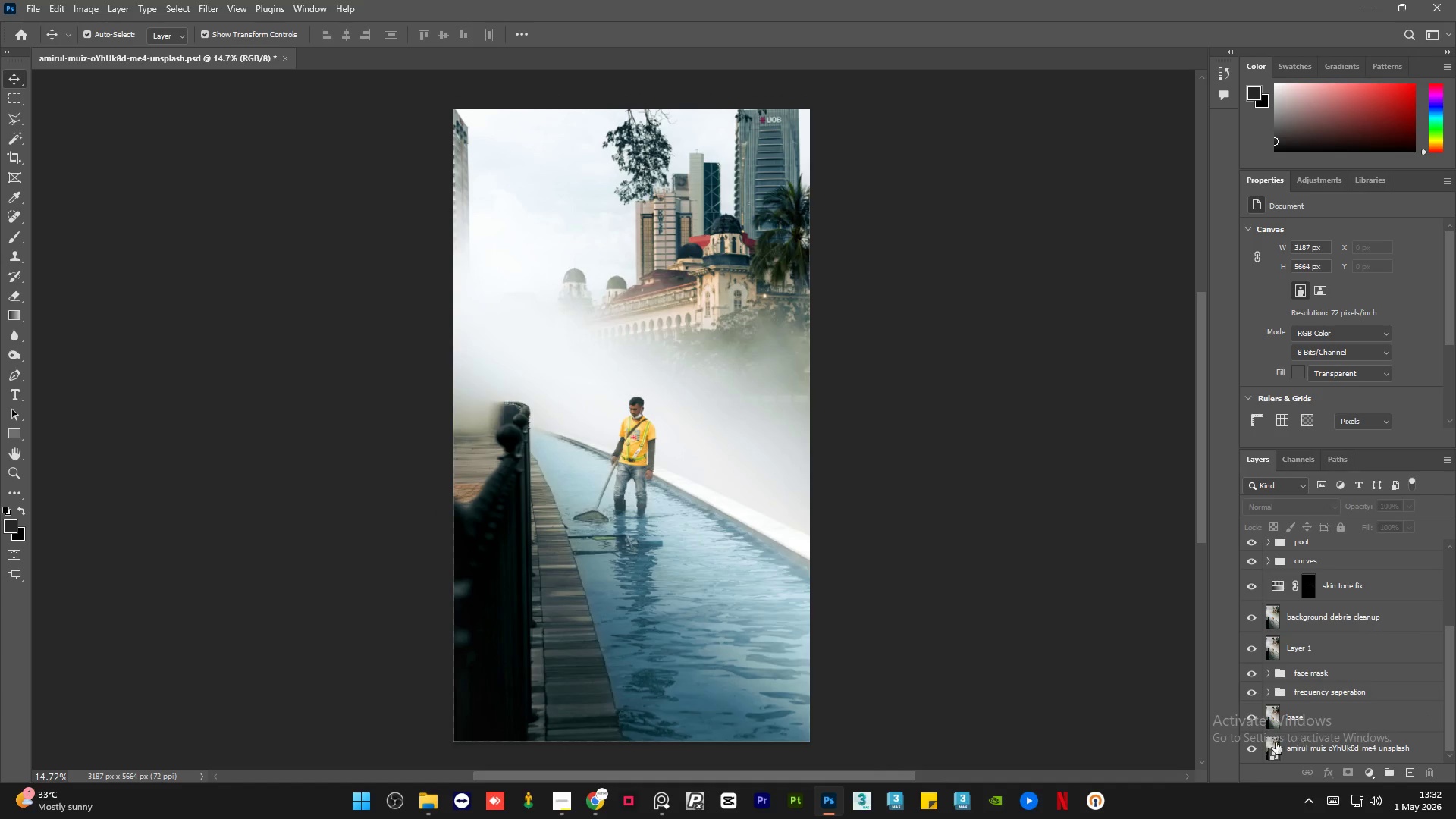 
hold_key(key=AltLeft, duration=7.94)
left_click([1257, 745])
 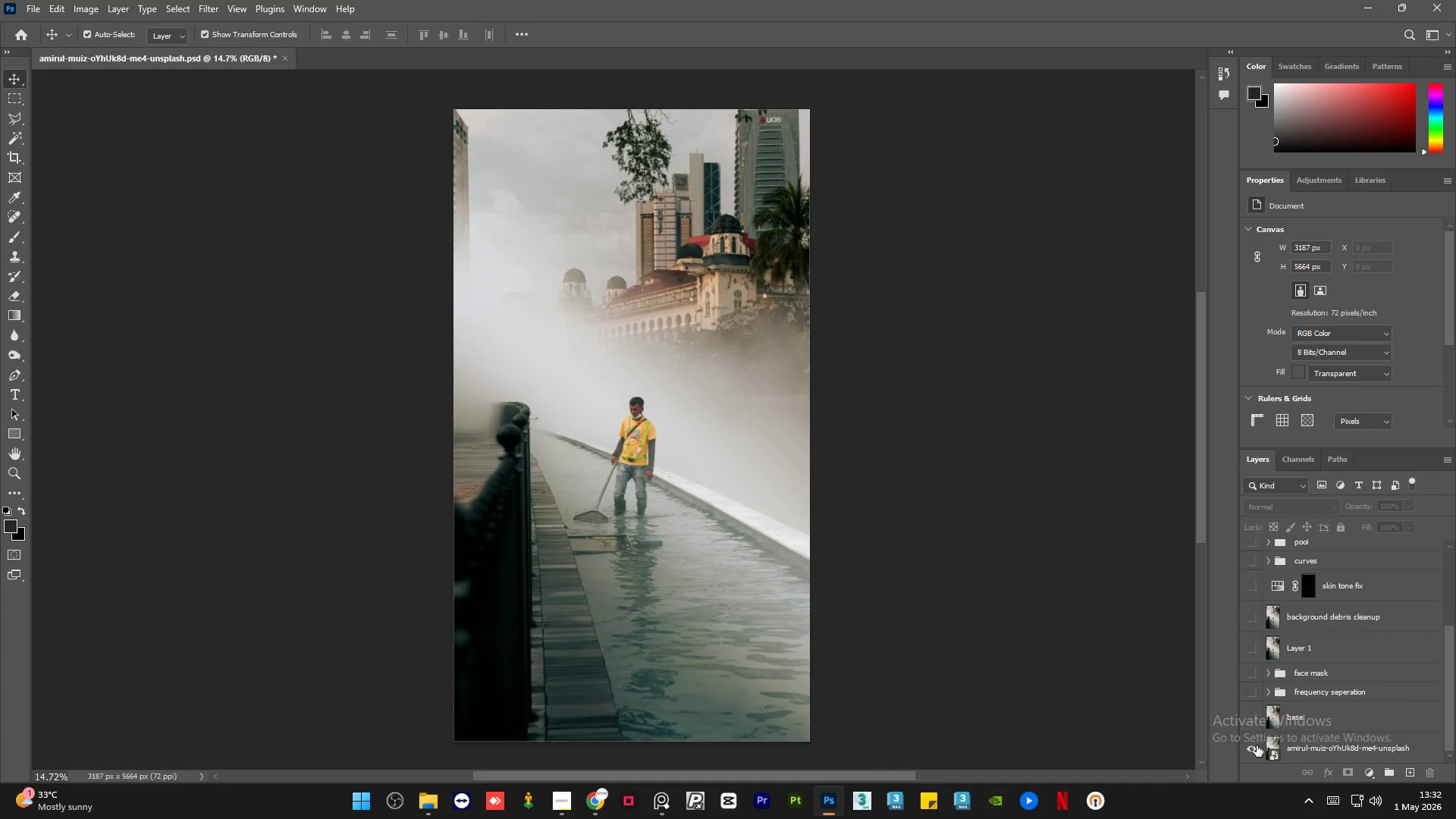 
left_click([1257, 745])
 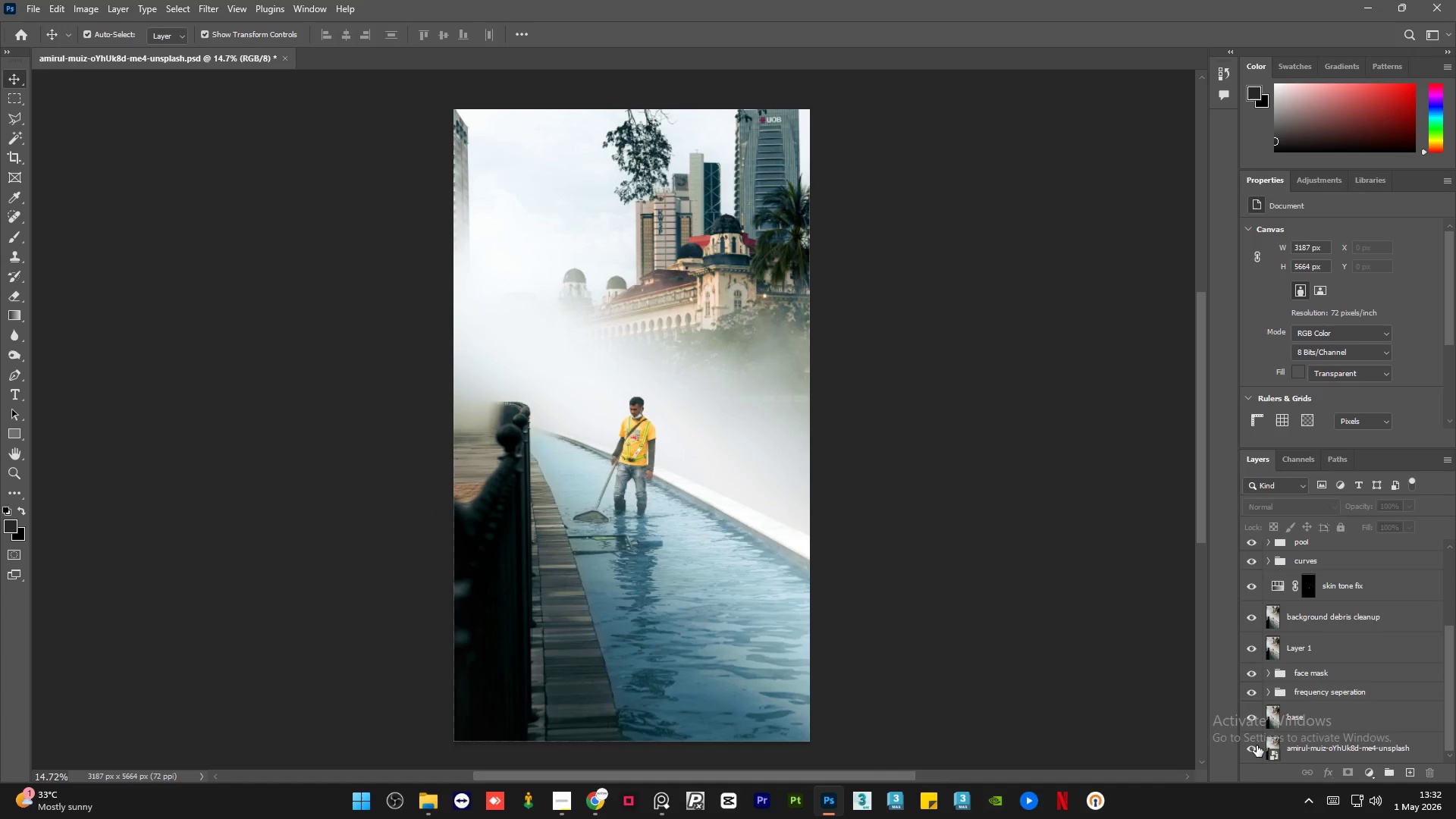 
left_click([1257, 745])
 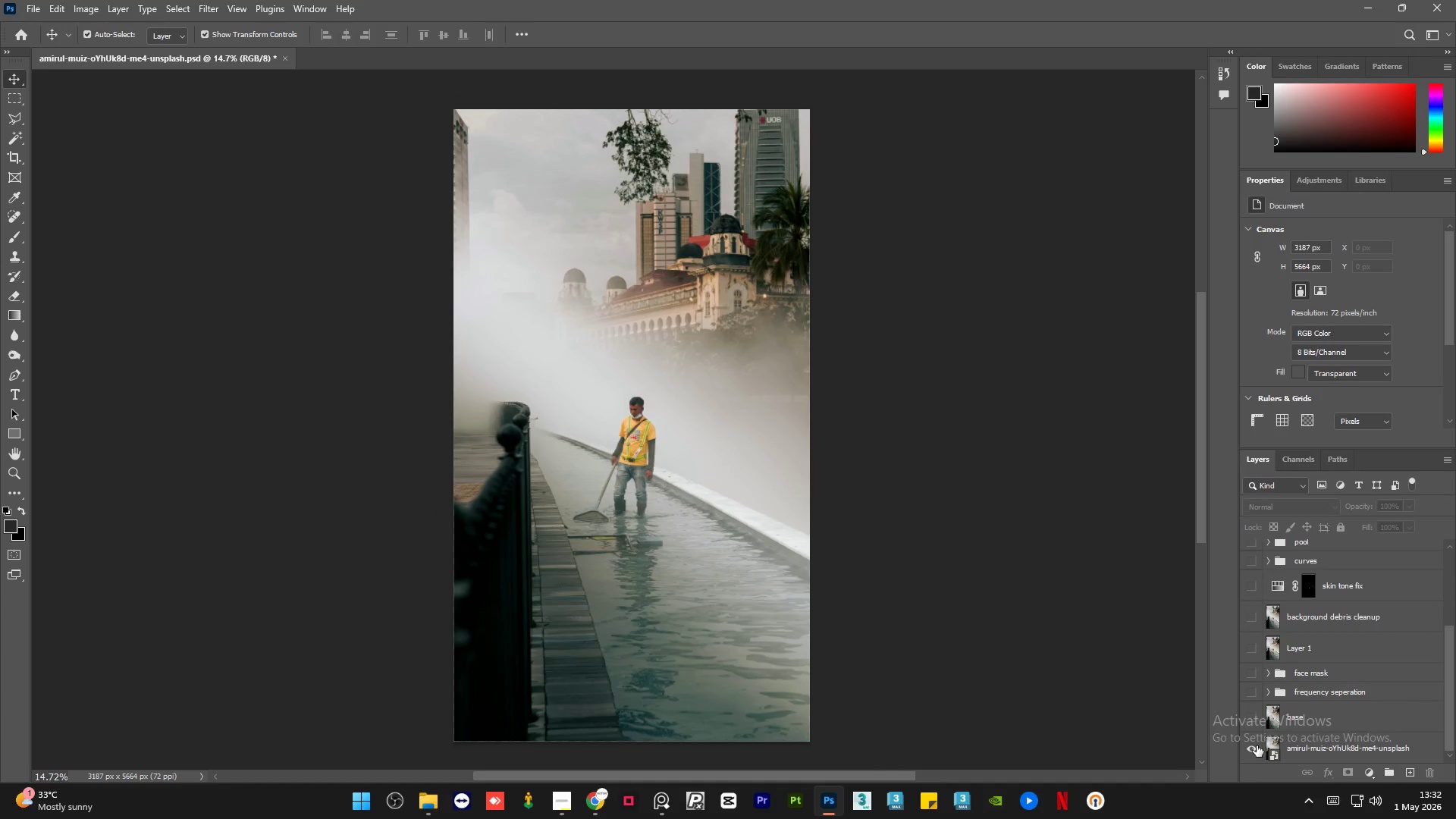 
left_click([1257, 745])
 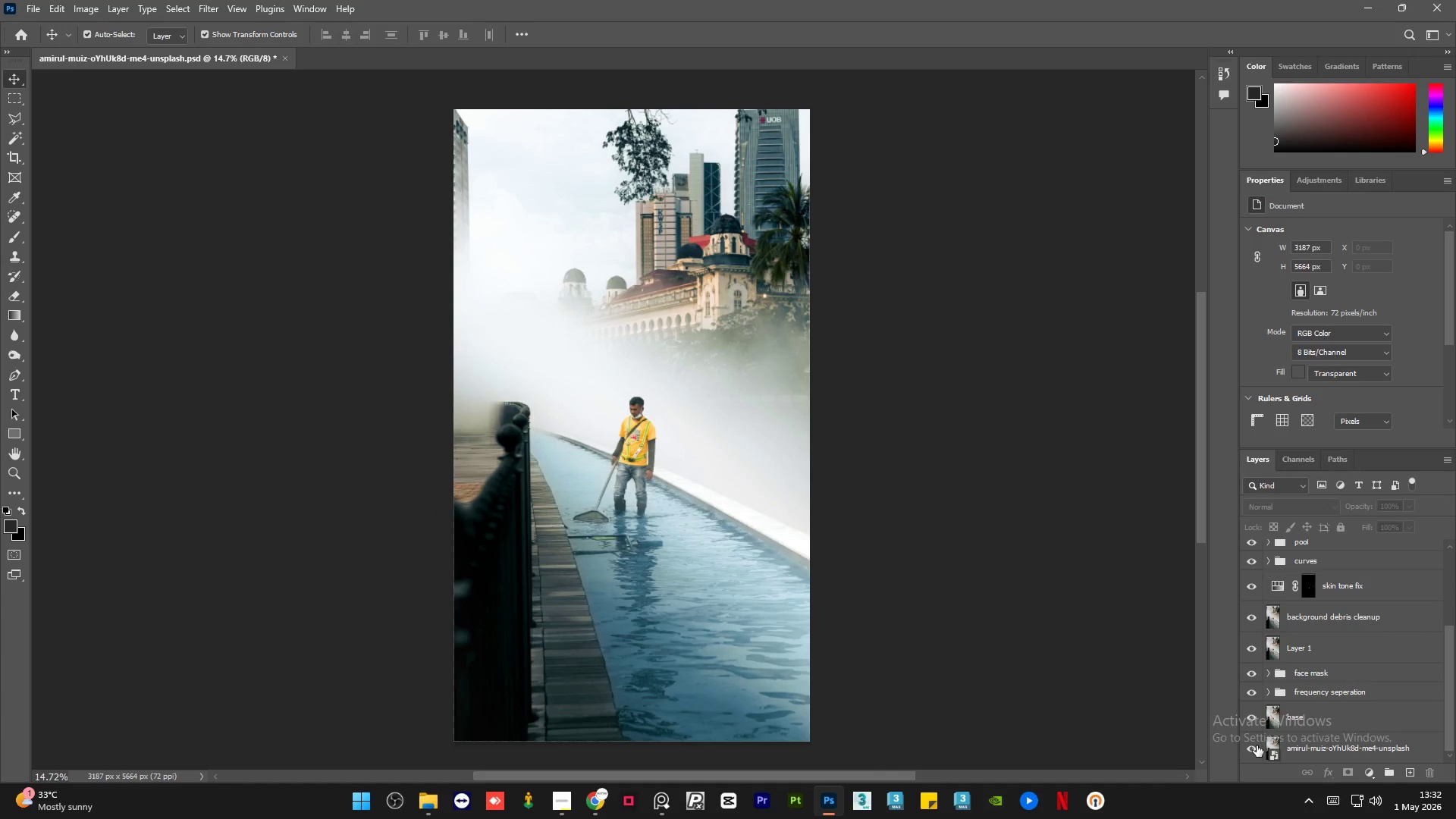 
left_click([1257, 745])
 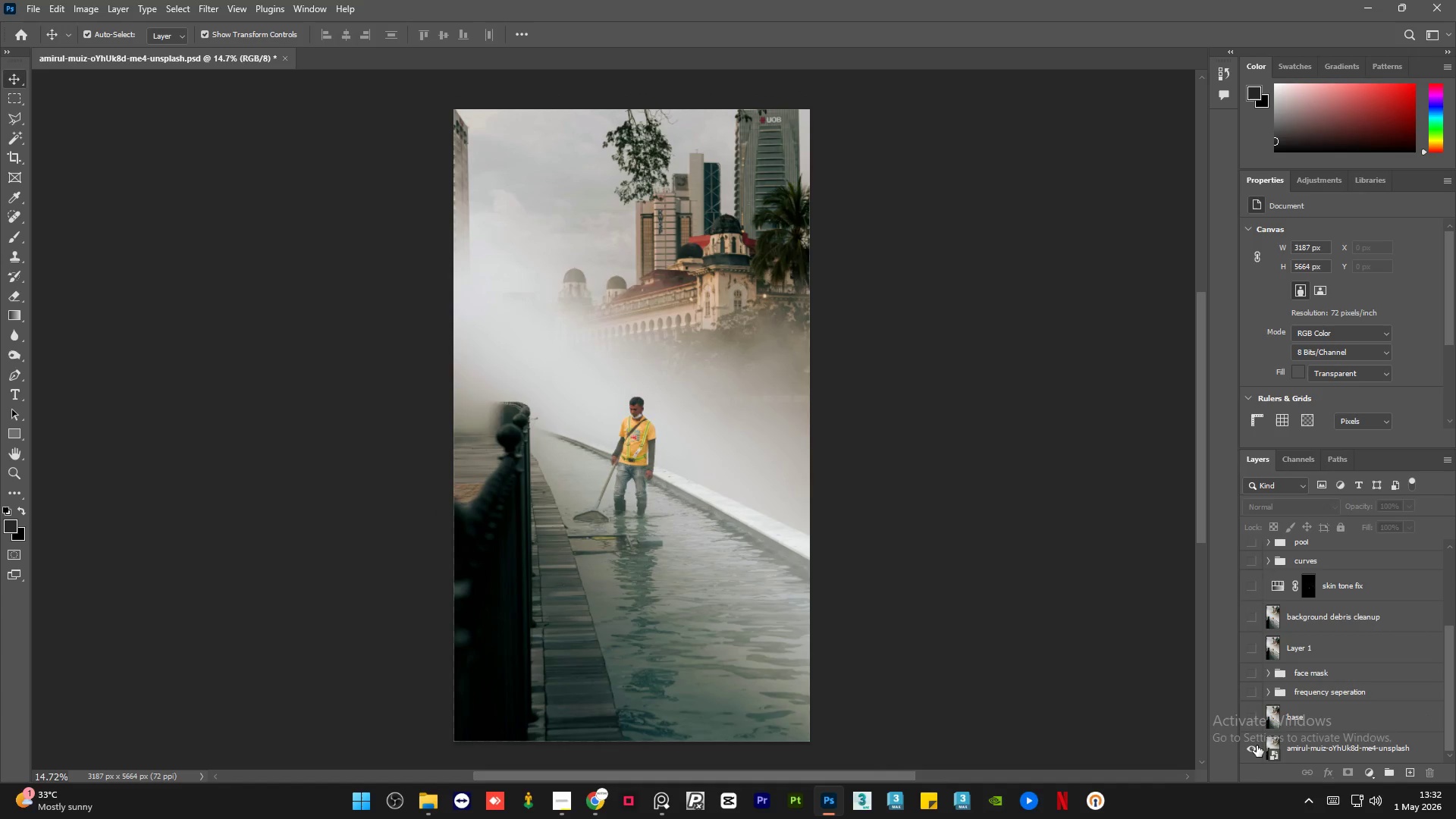 
left_click([1257, 745])
 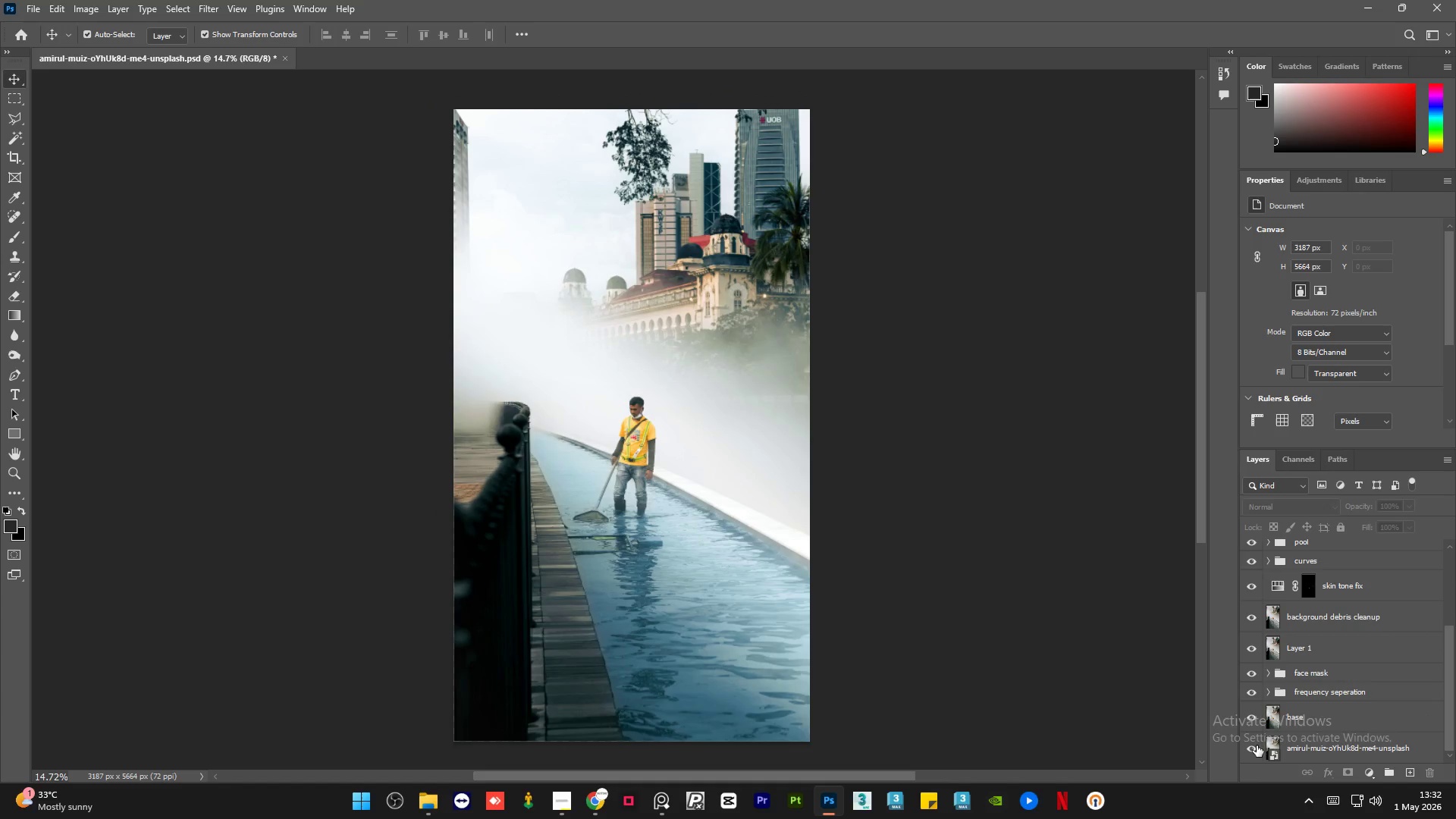 
left_click([1257, 745])
 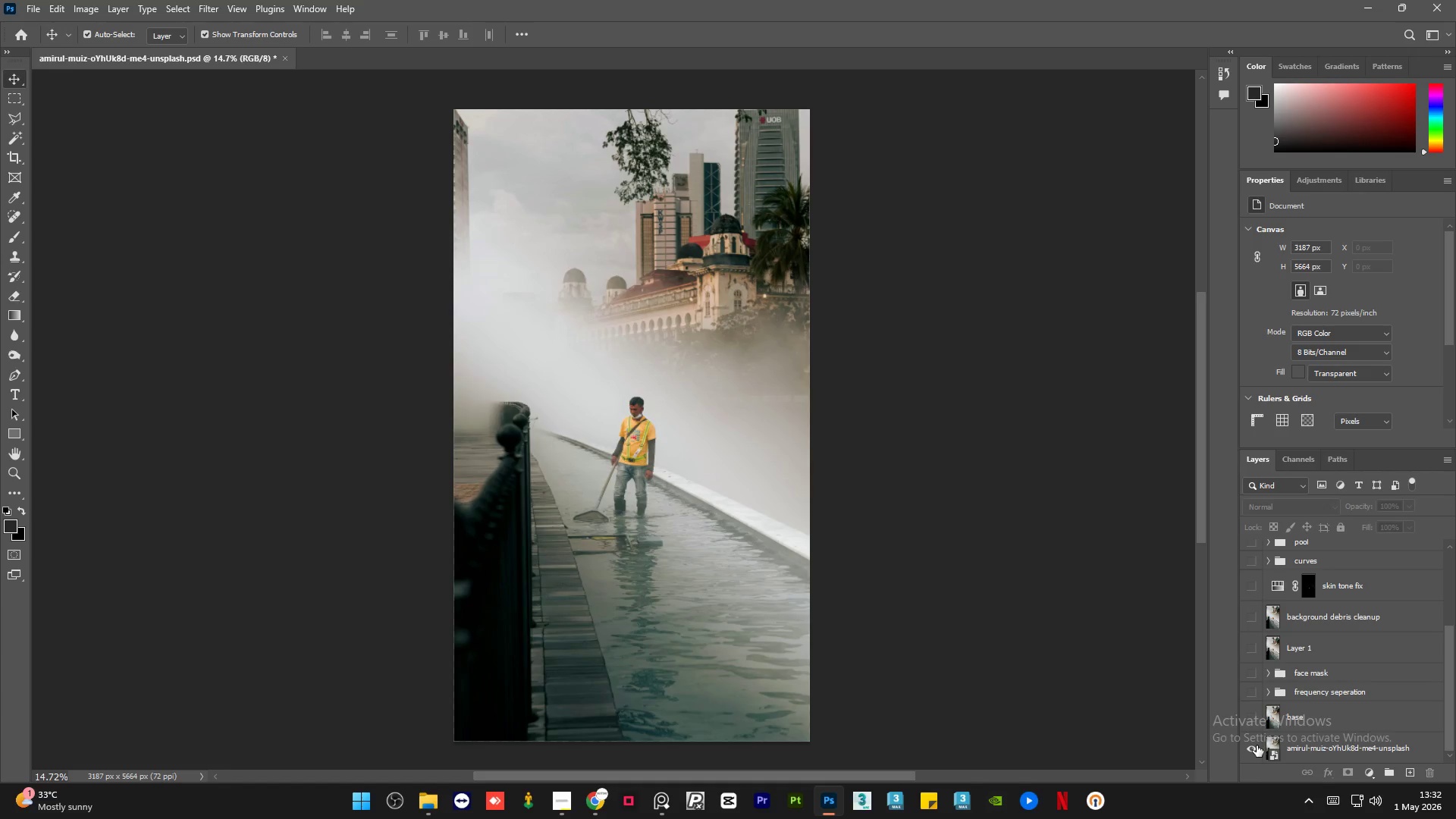 
left_click([1257, 745])
 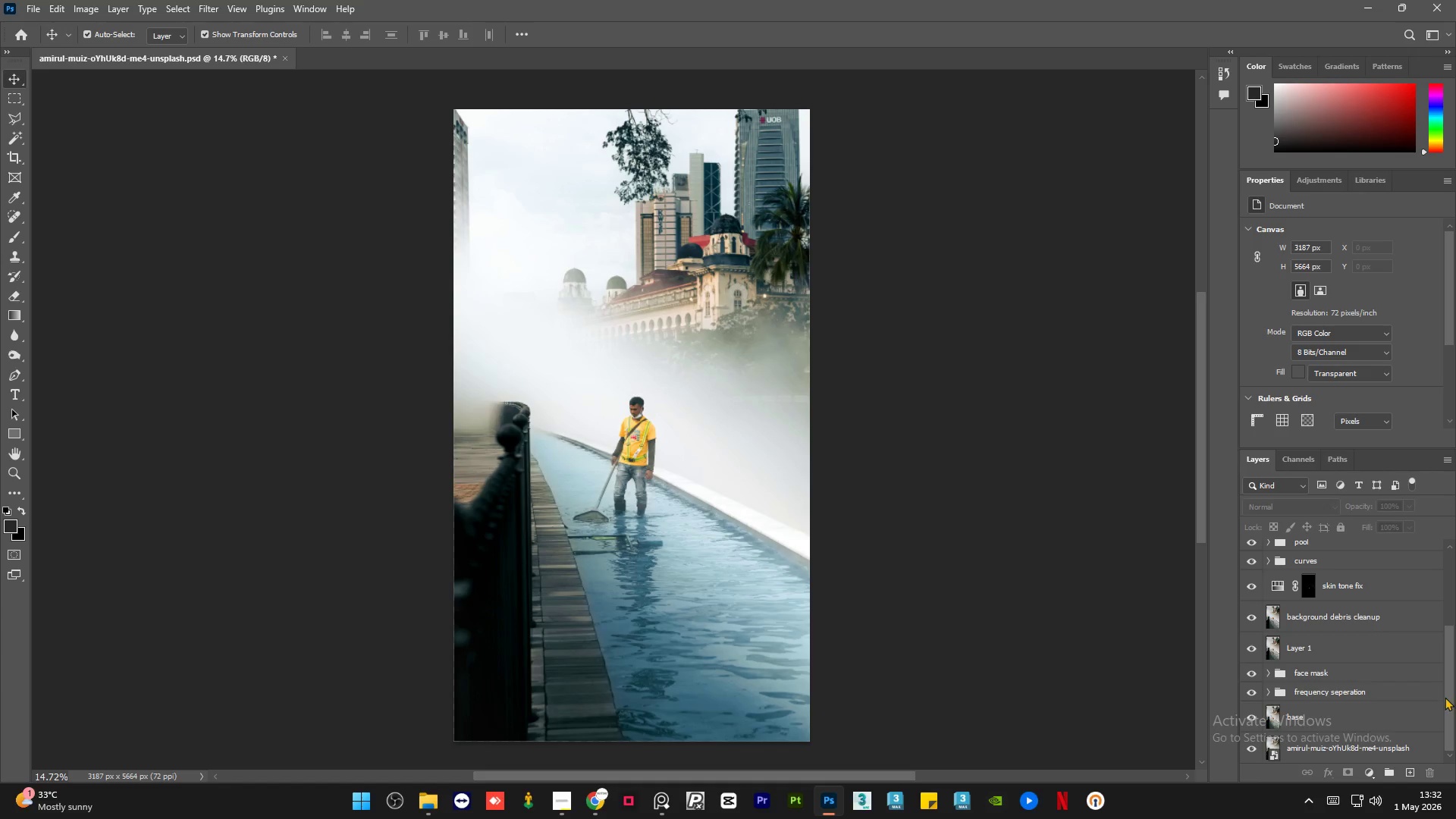 
left_click_drag(start_coordinate=[1448, 695], to_coordinate=[1455, 567])
 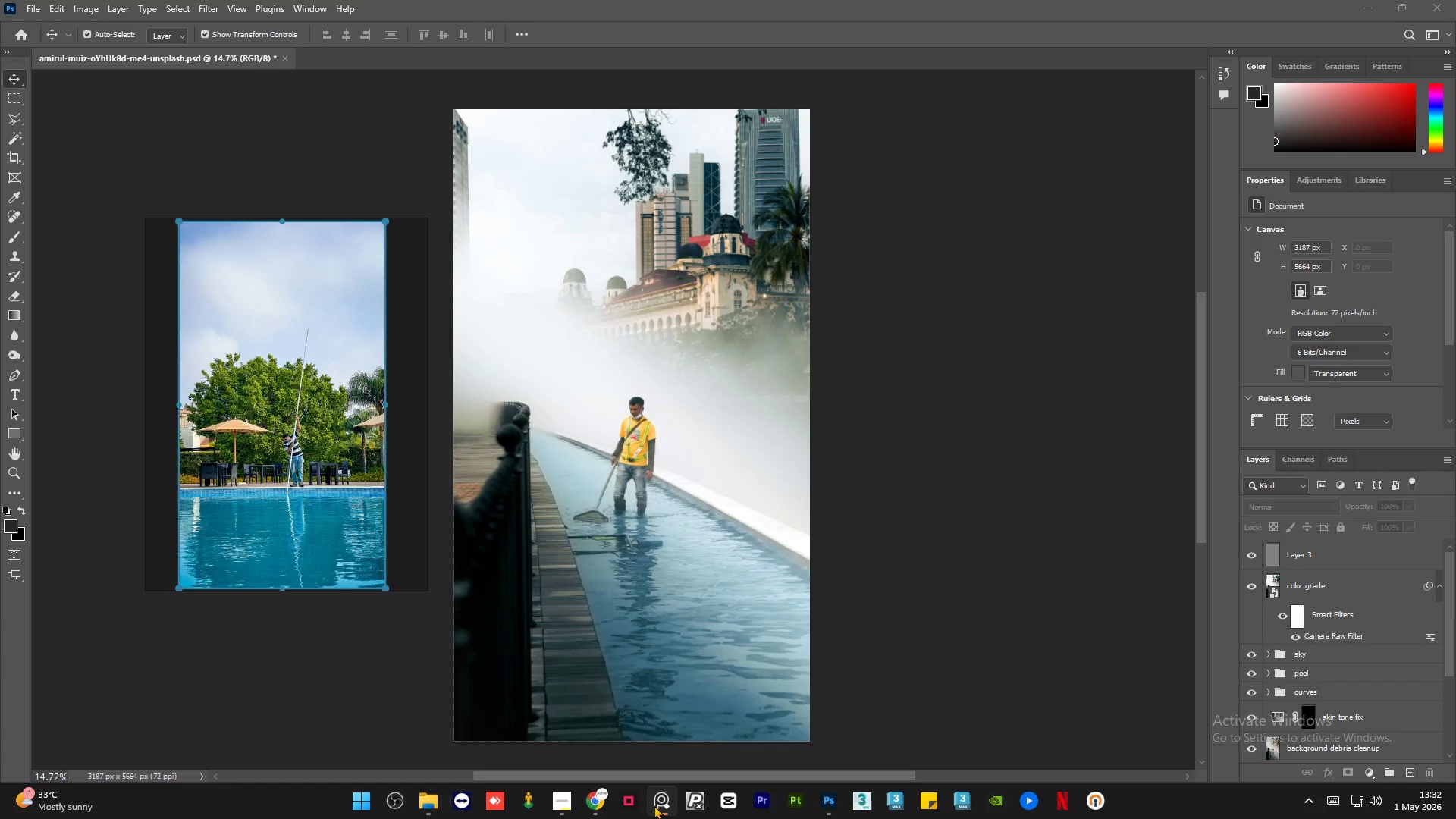 
wait(7.75)
 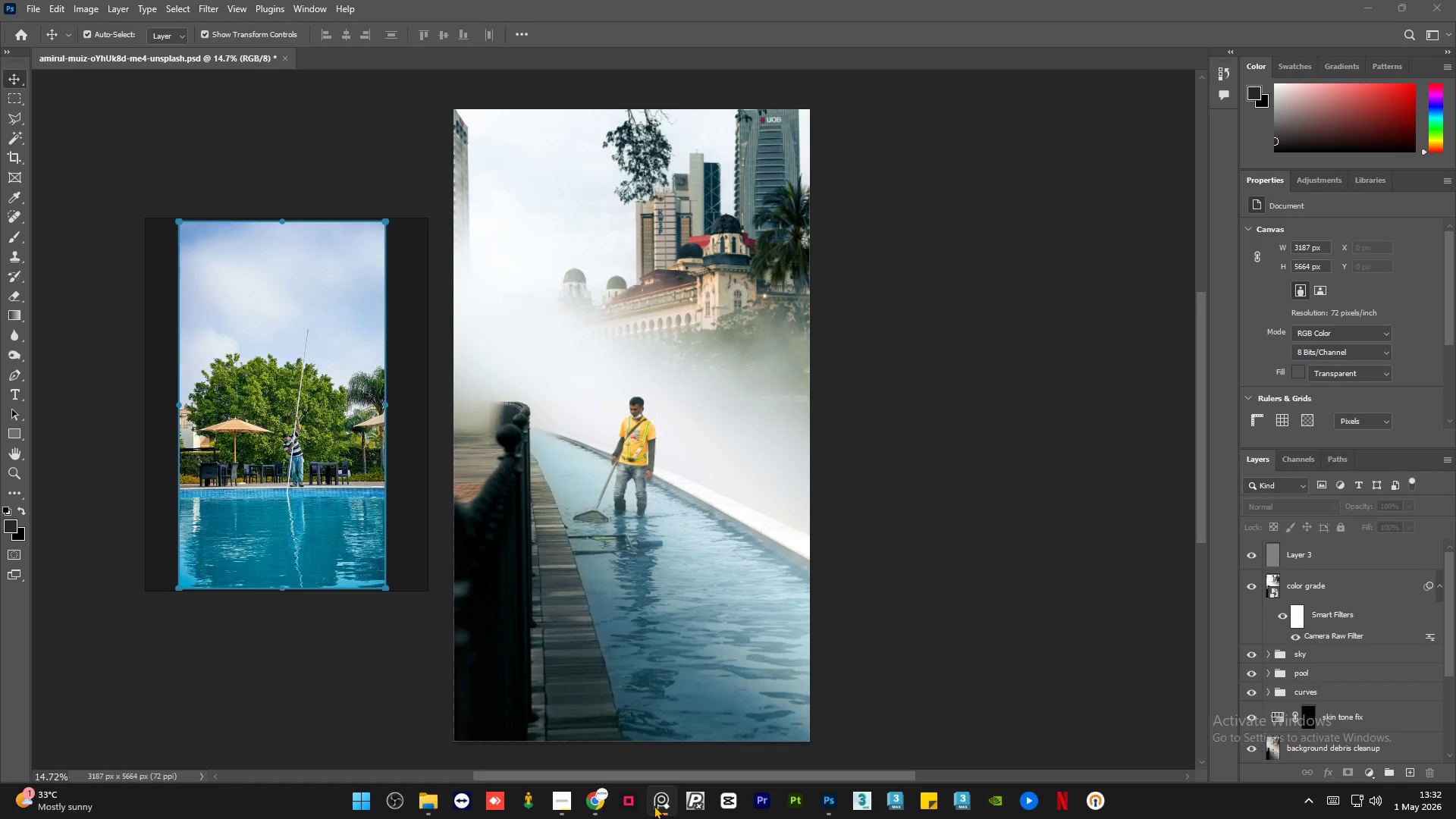 
left_click([654, 805])
 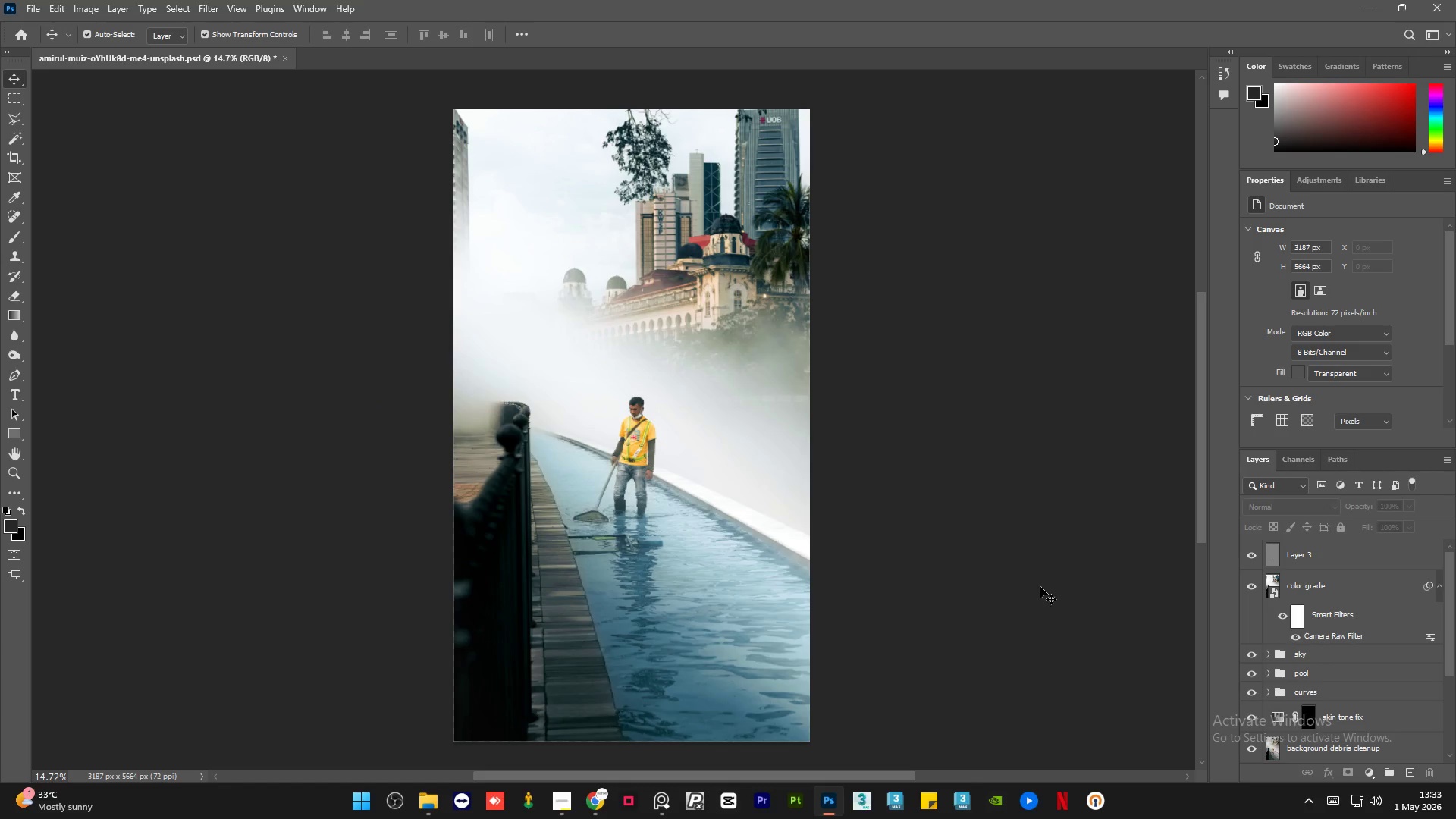 
key(Control+S)
 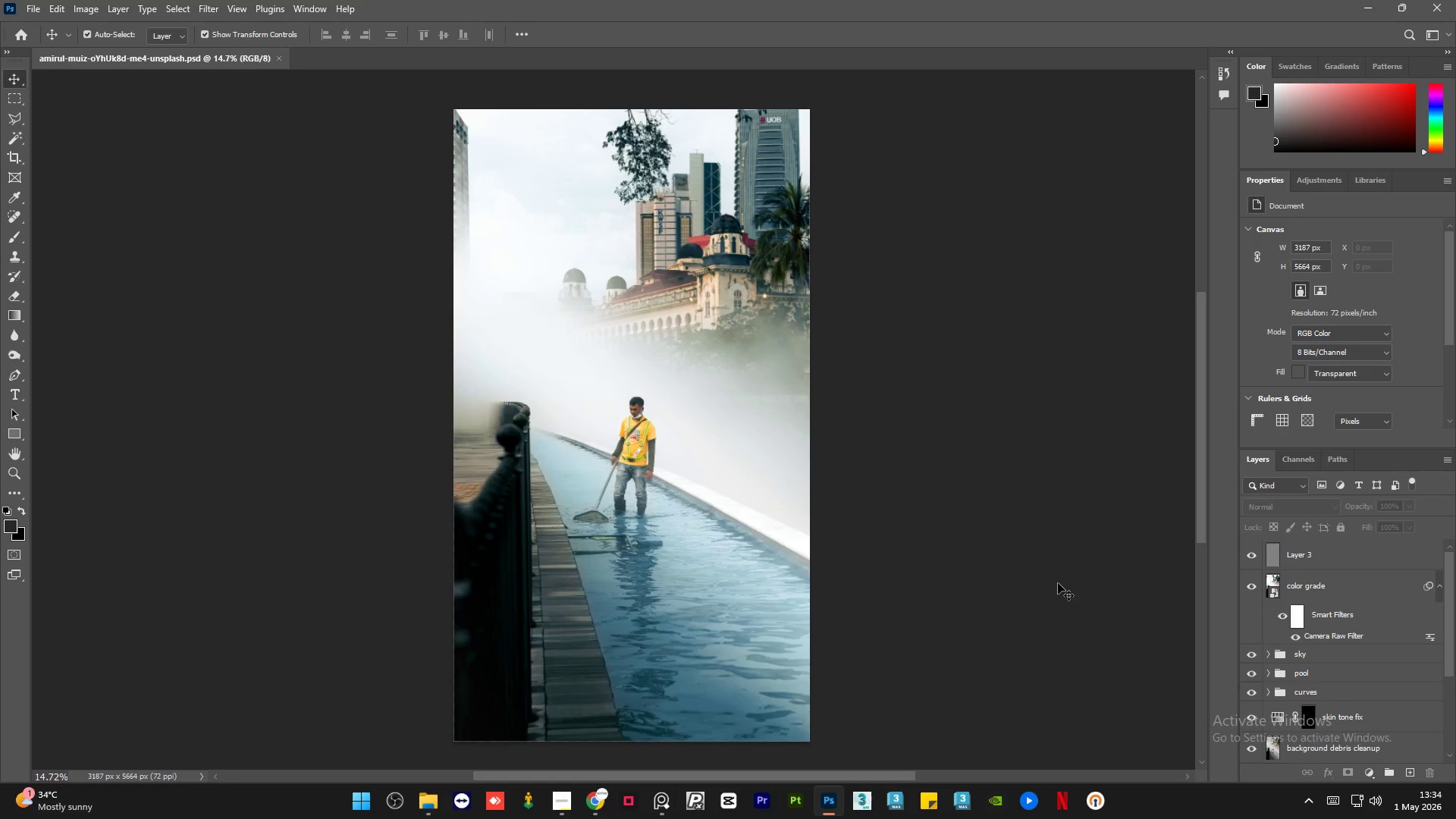 
wait(102.02)
 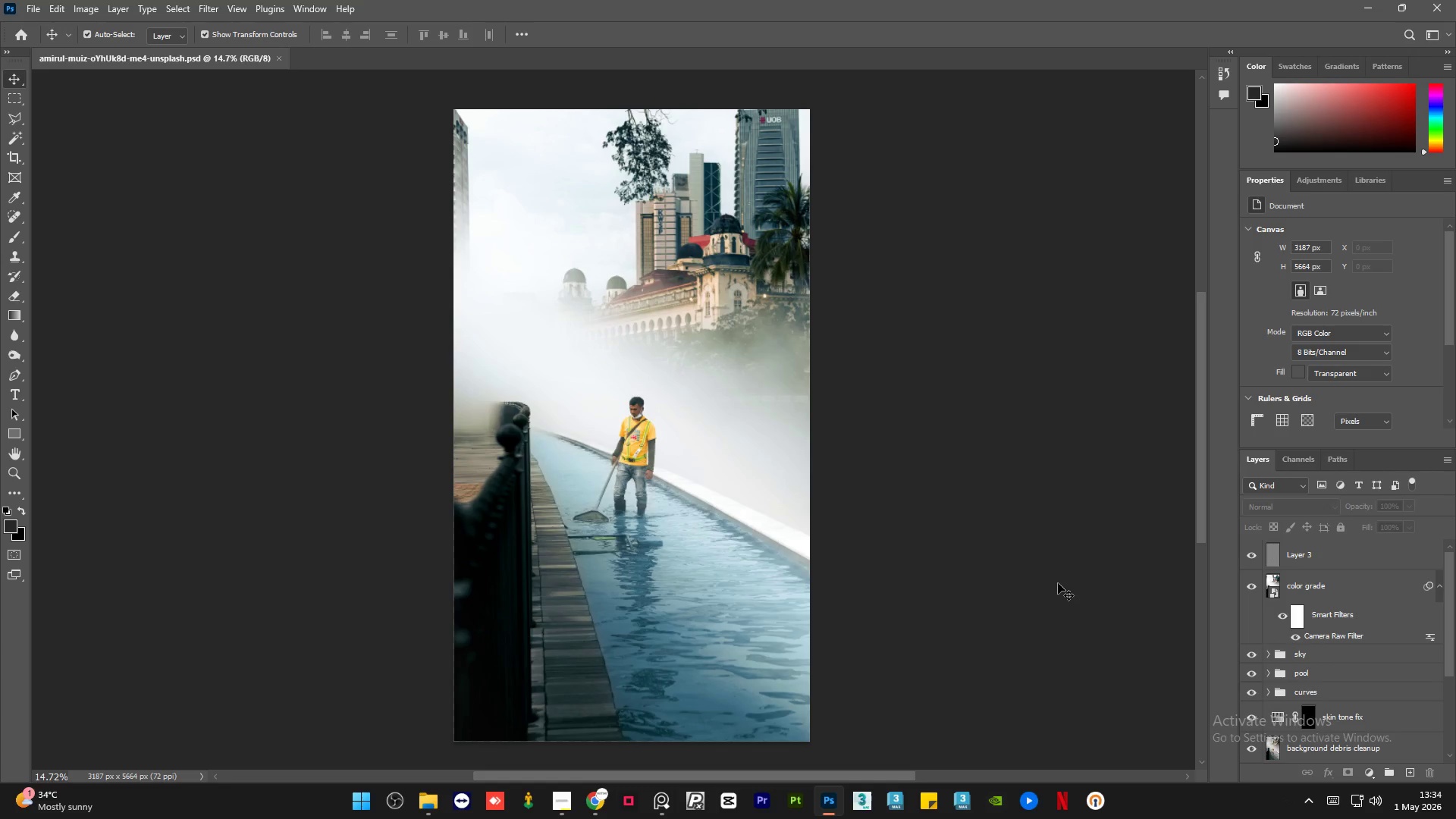 
scroll: coordinate [834, 576], scroll_direction: none, amount: 0.0
 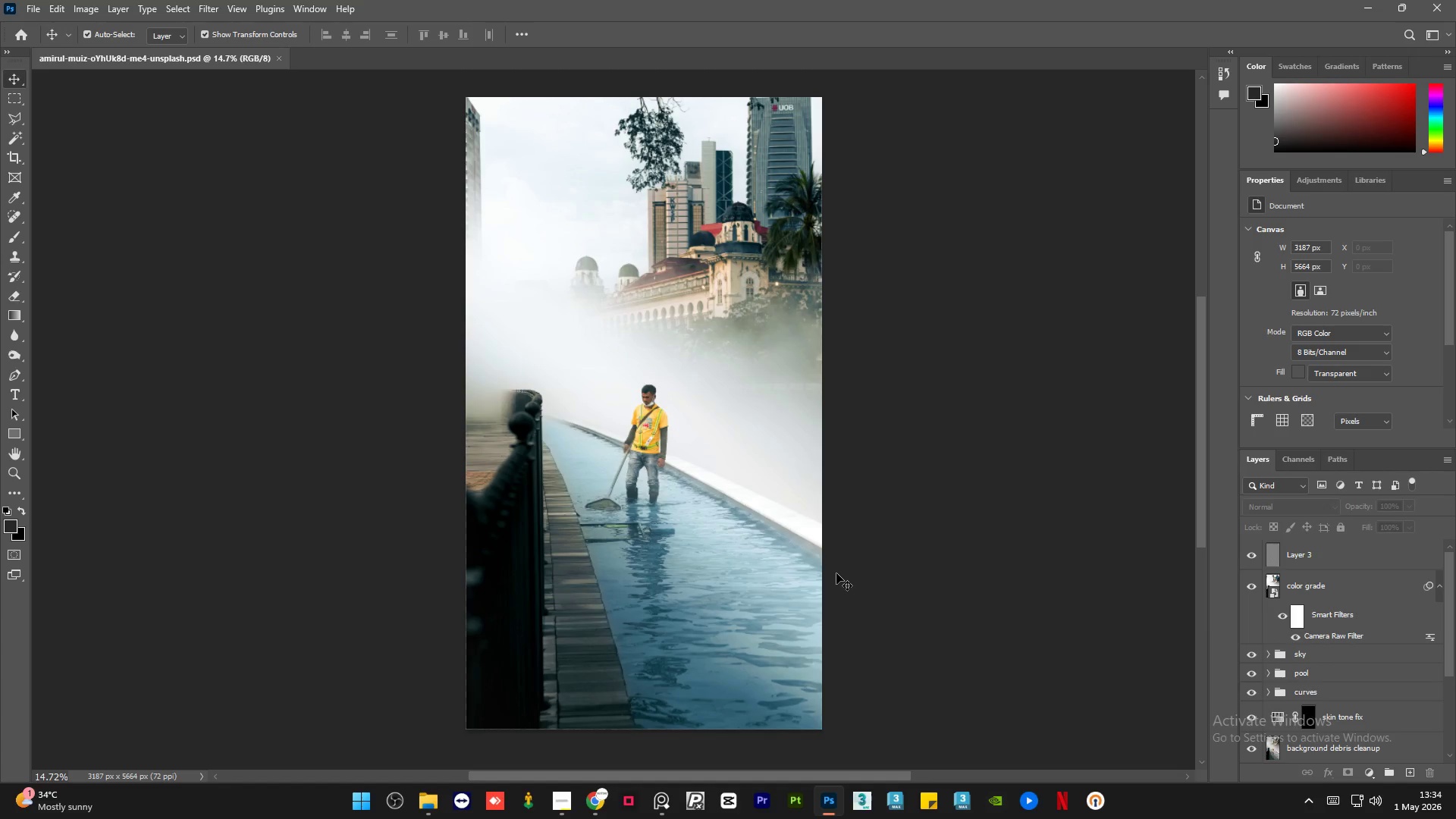 
scroll: coordinate [836, 573], scroll_direction: up, amount: 1.0
 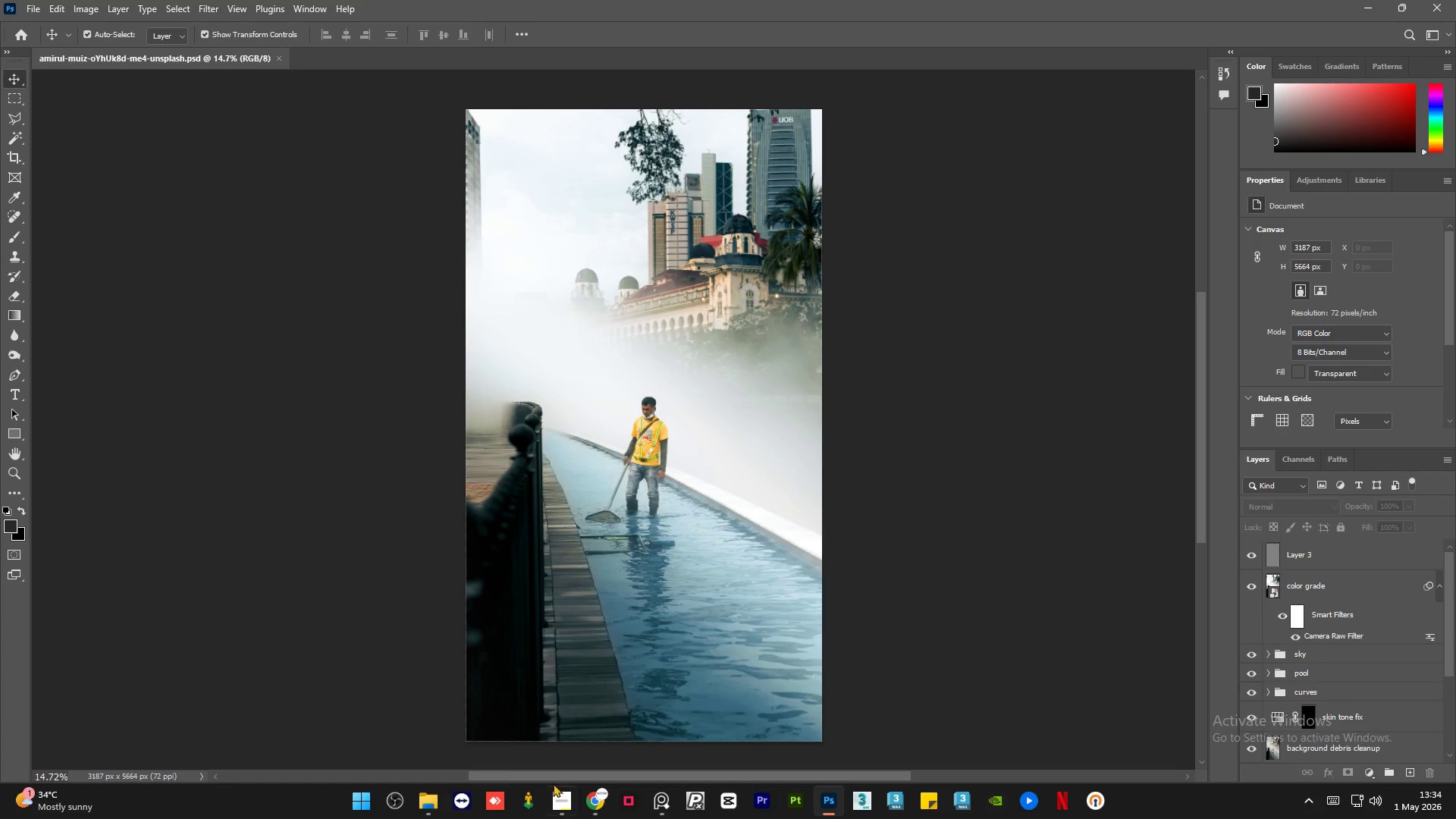 
left_click([566, 794])